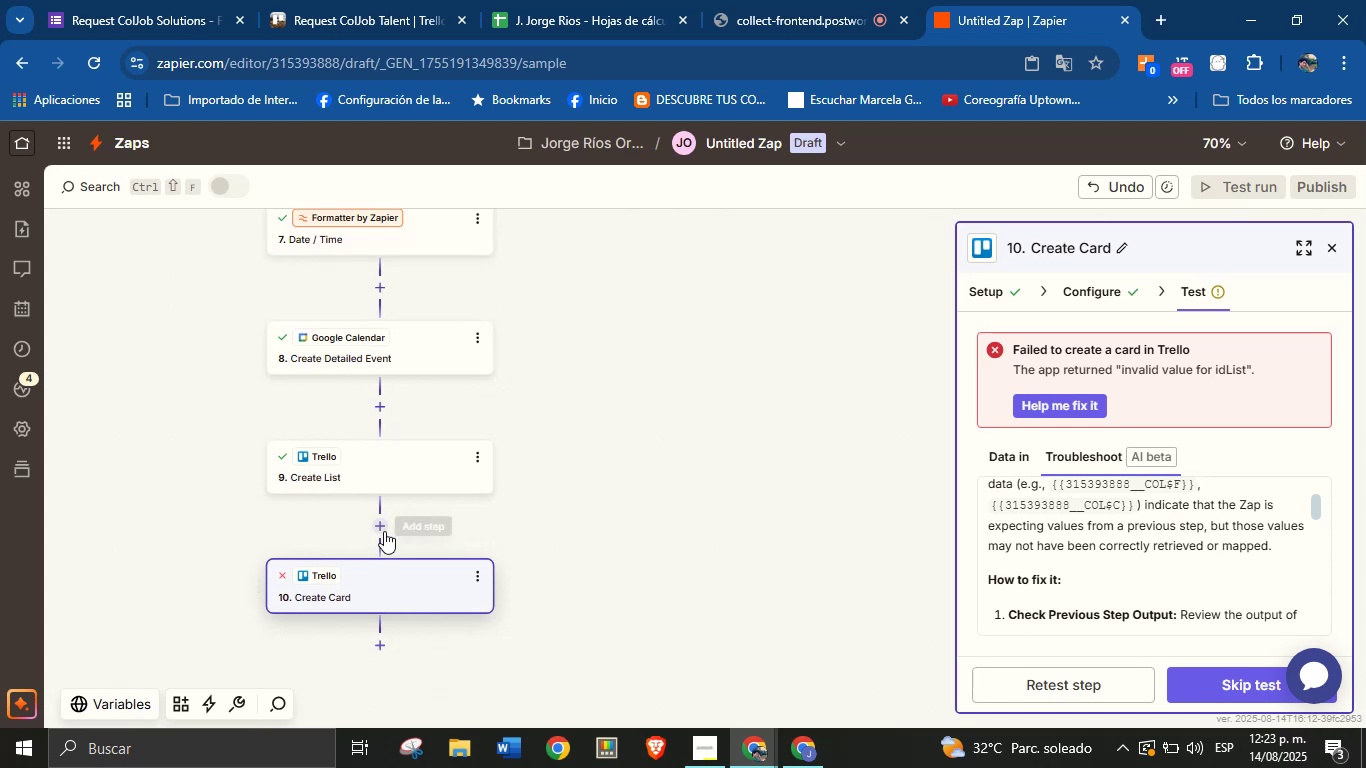 
left_click([384, 526])
 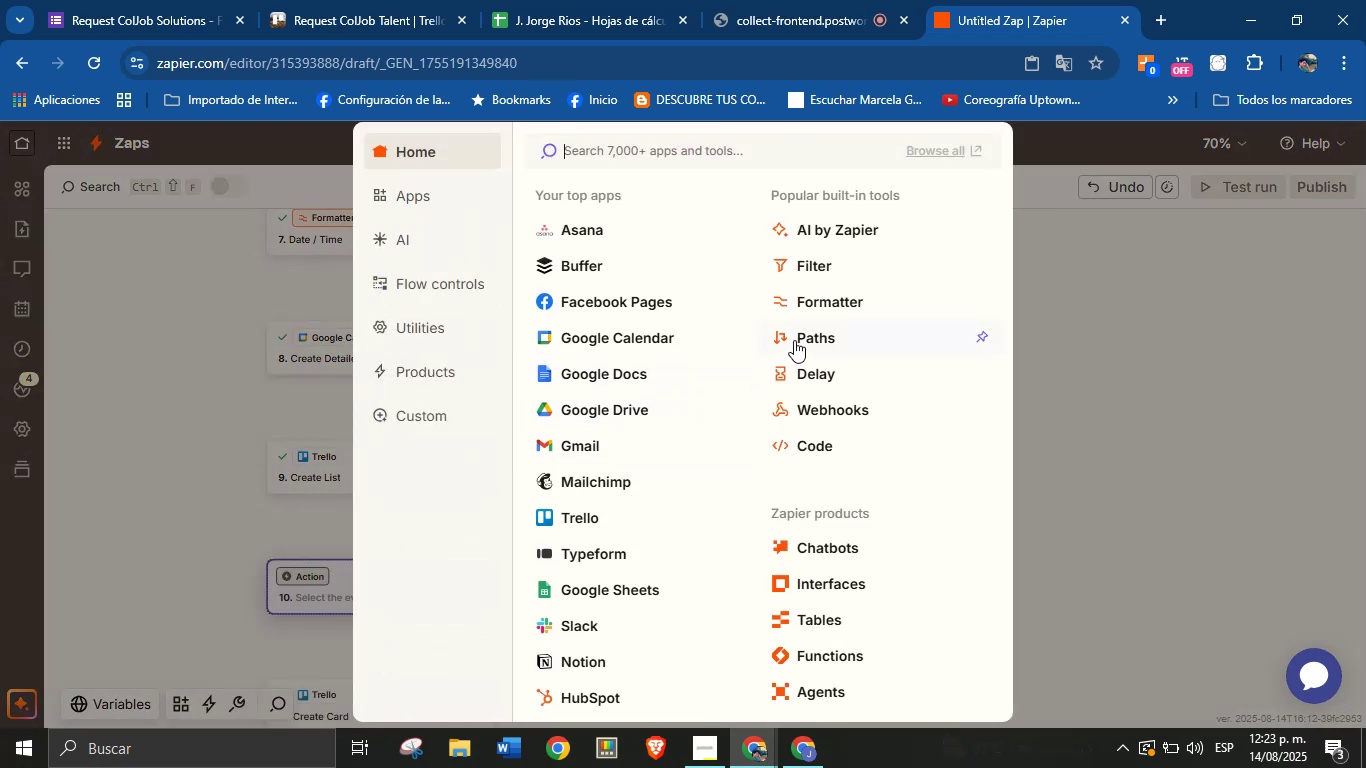 
scroll: coordinate [866, 445], scroll_direction: down, amount: 5.0
 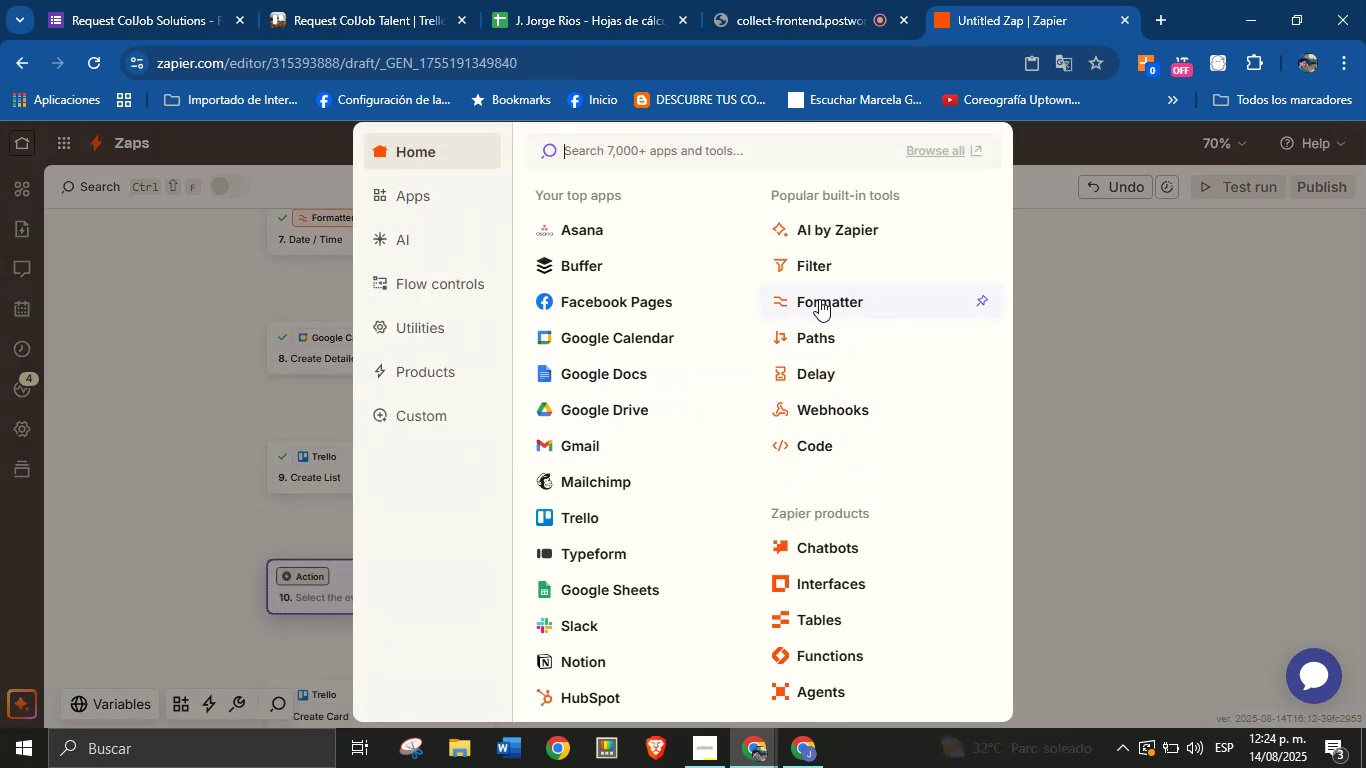 
left_click([833, 300])
 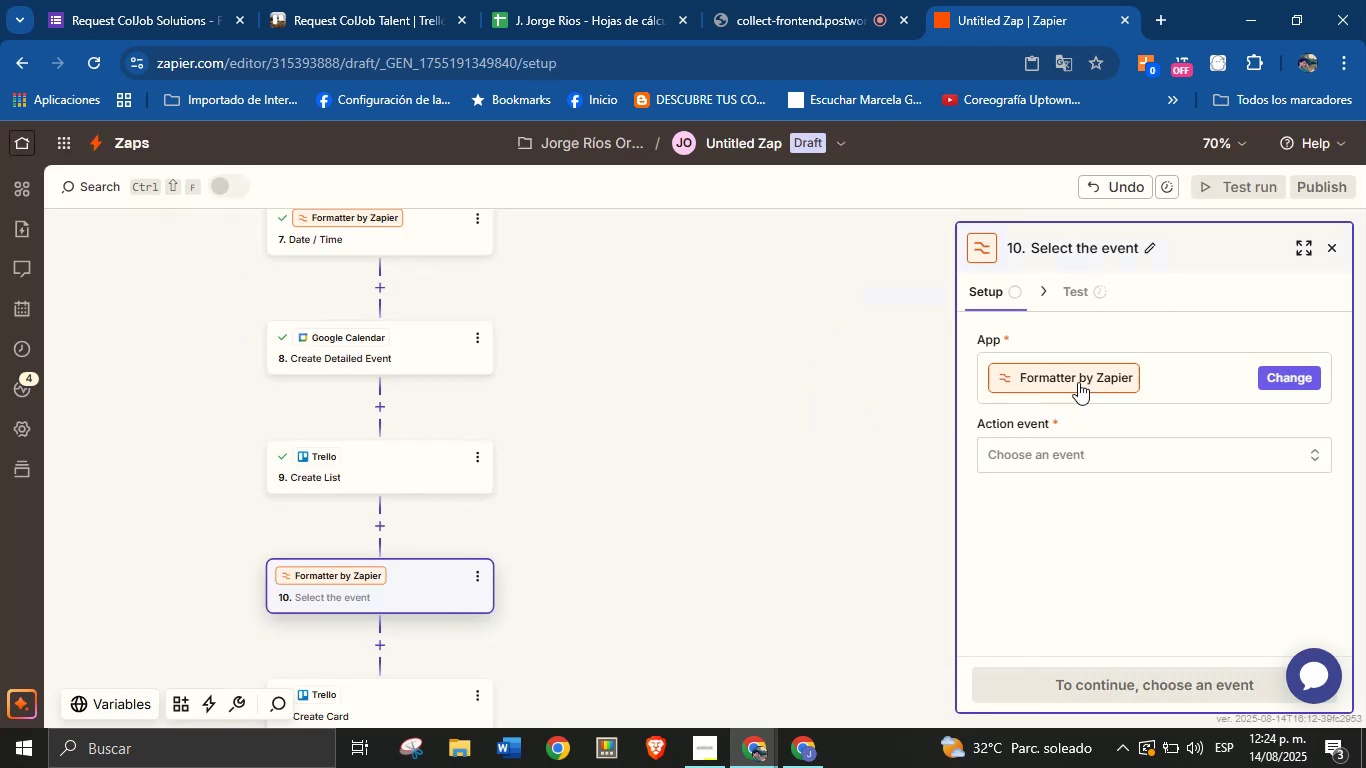 
left_click([1081, 449])
 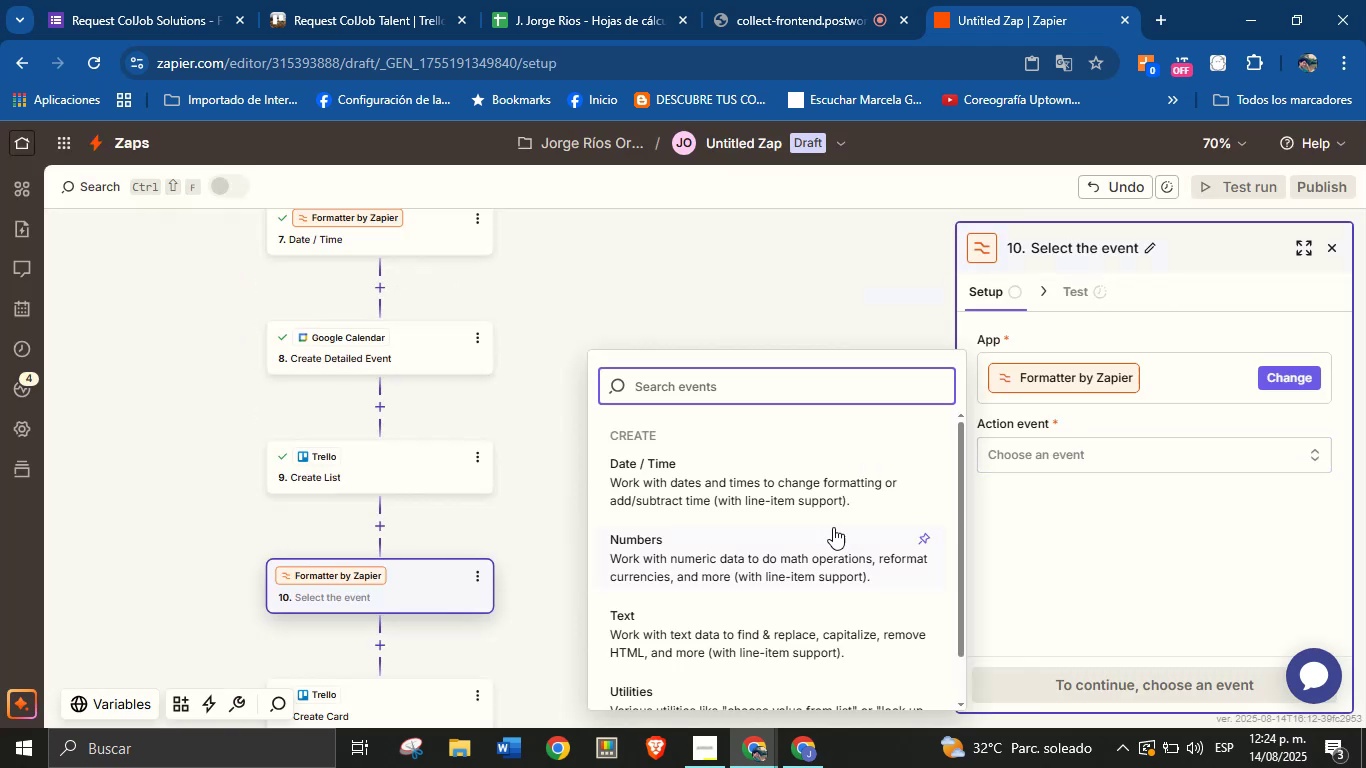 
scroll: coordinate [741, 583], scroll_direction: down, amount: 1.0
 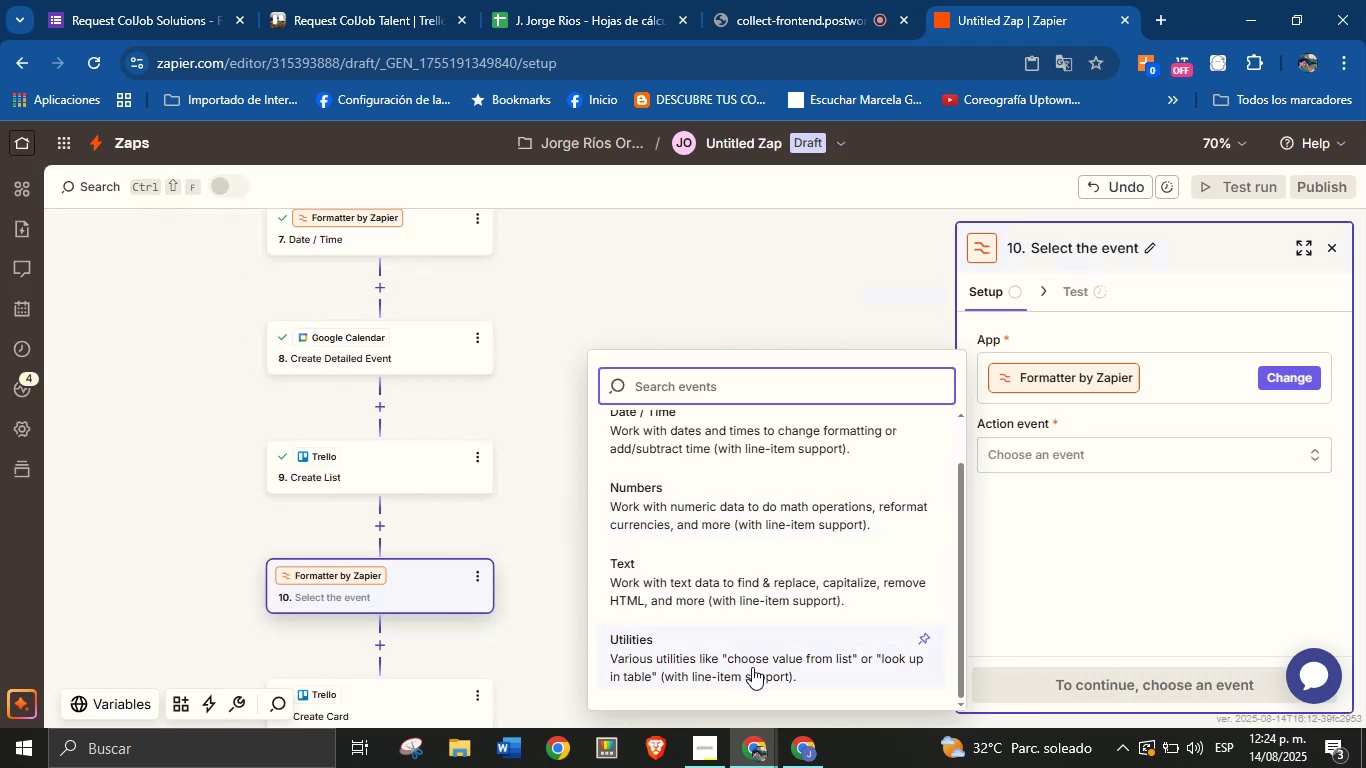 
left_click([757, 661])
 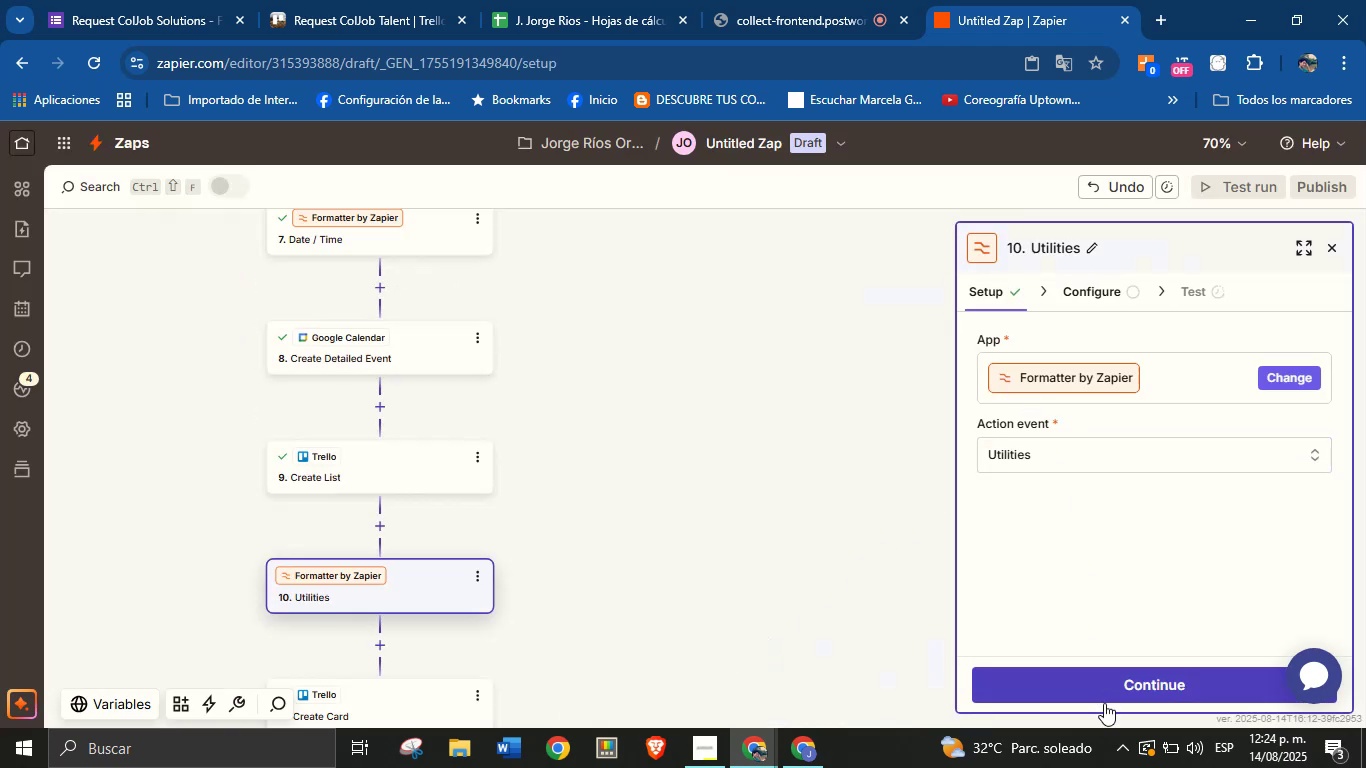 
left_click([1105, 688])
 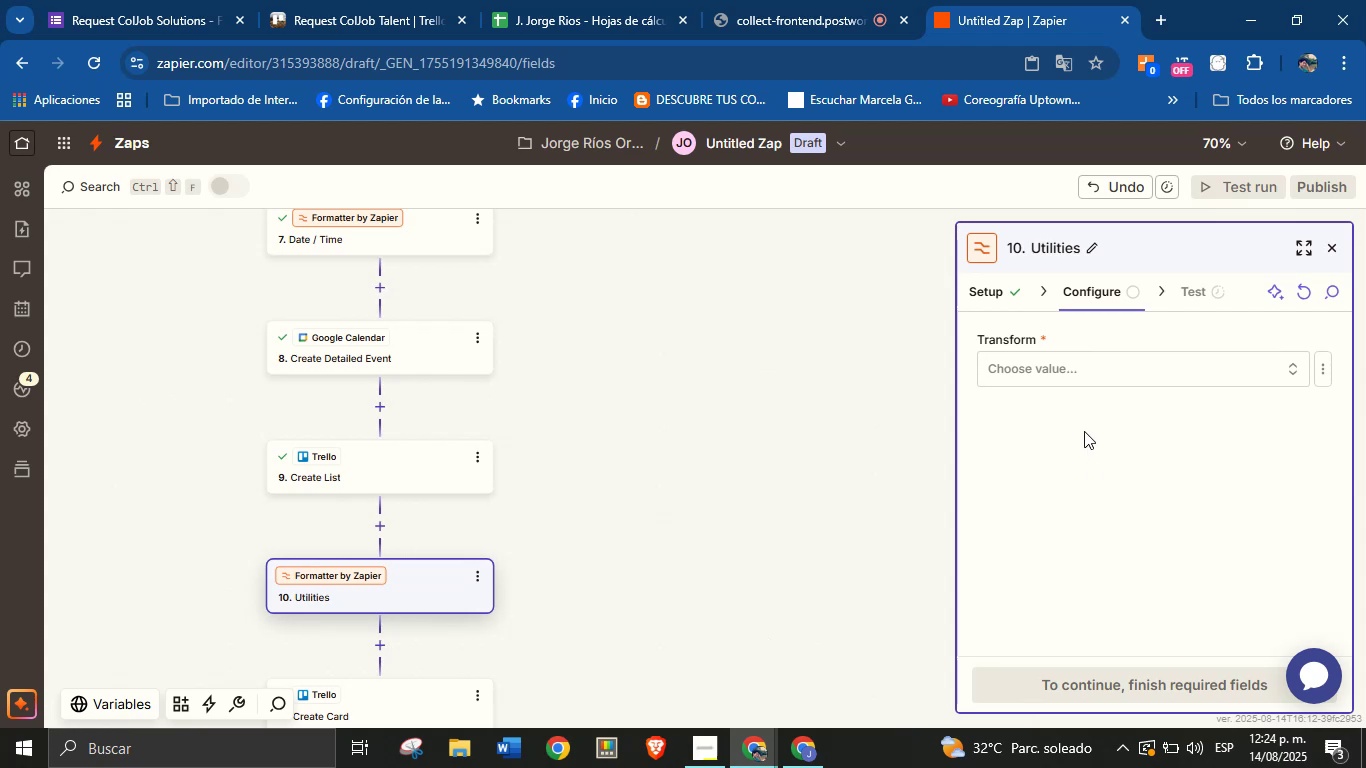 
left_click([1084, 378])
 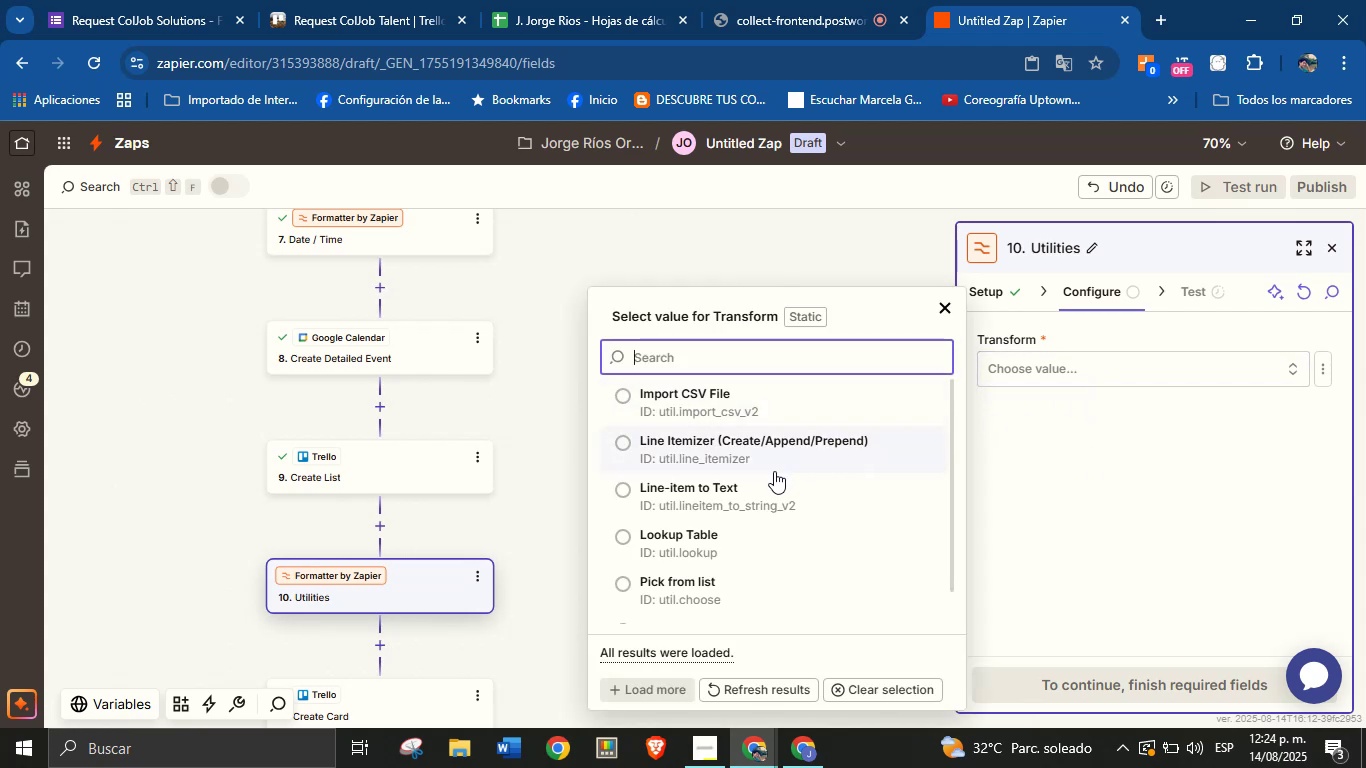 
scroll: coordinate [782, 524], scroll_direction: down, amount: 2.0
 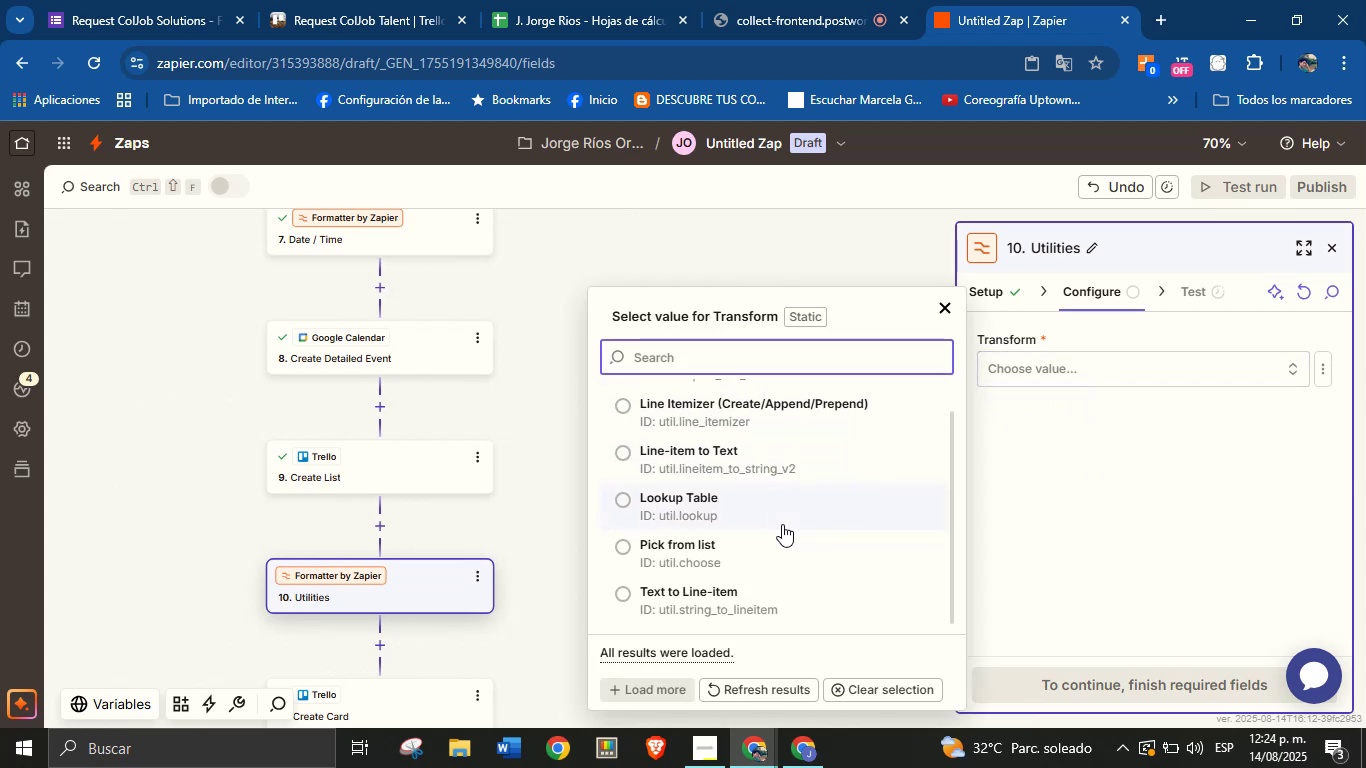 
scroll: coordinate [782, 525], scroll_direction: up, amount: 3.0
 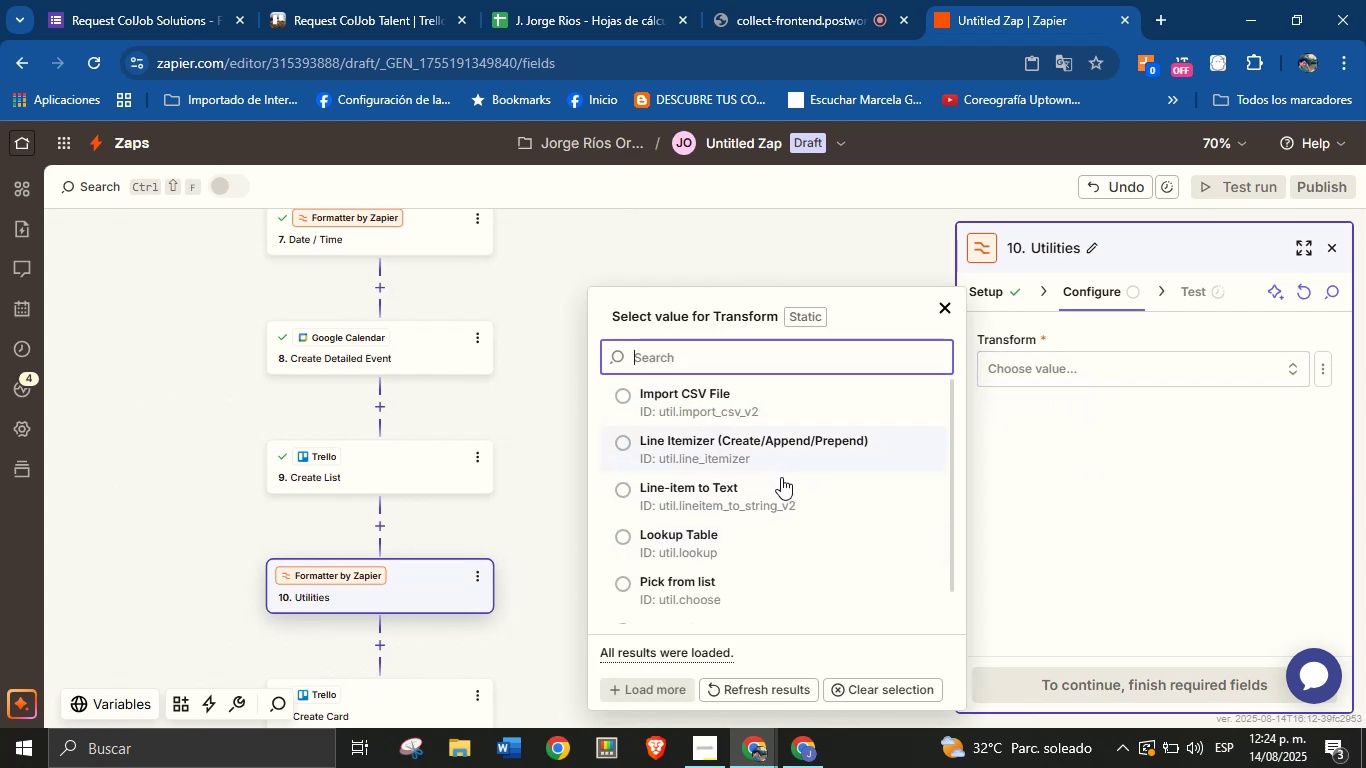 
scroll: coordinate [783, 518], scroll_direction: down, amount: 1.0
 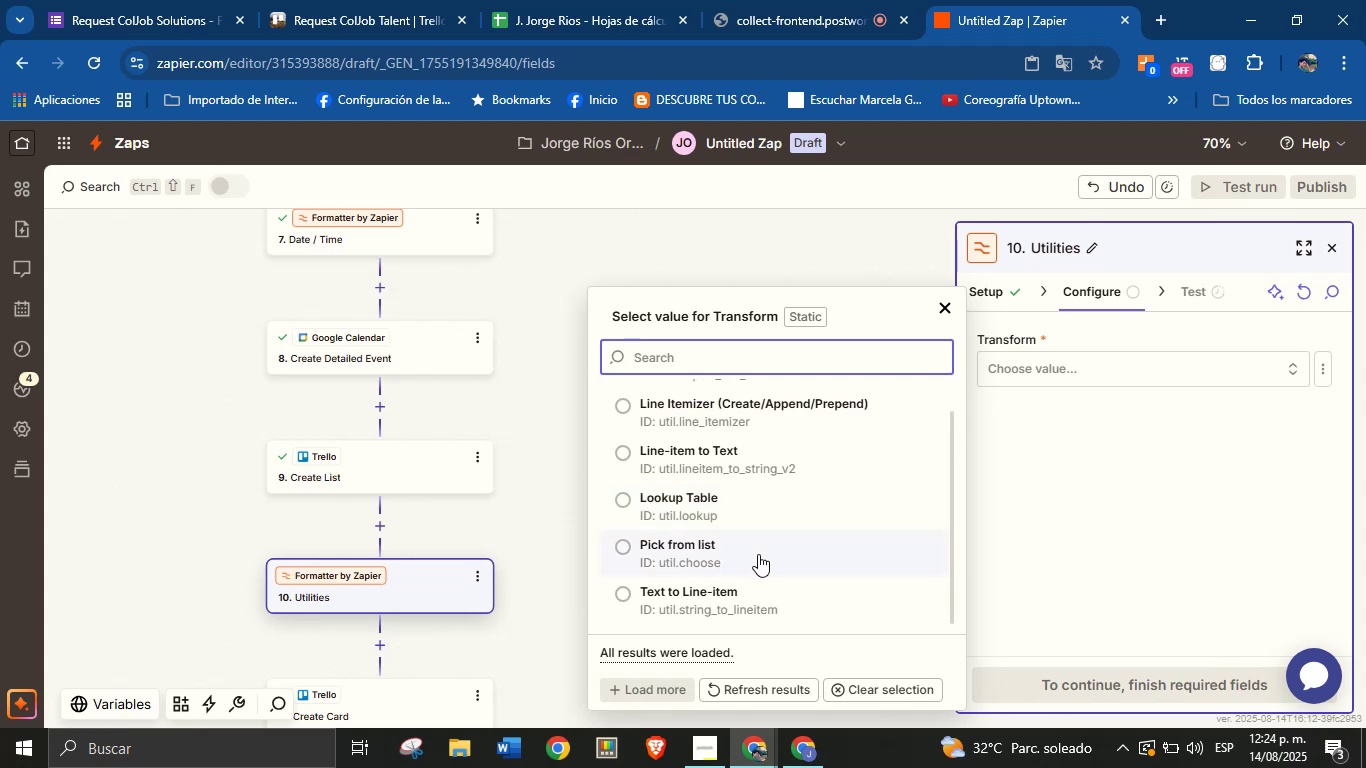 
wait(6.81)
 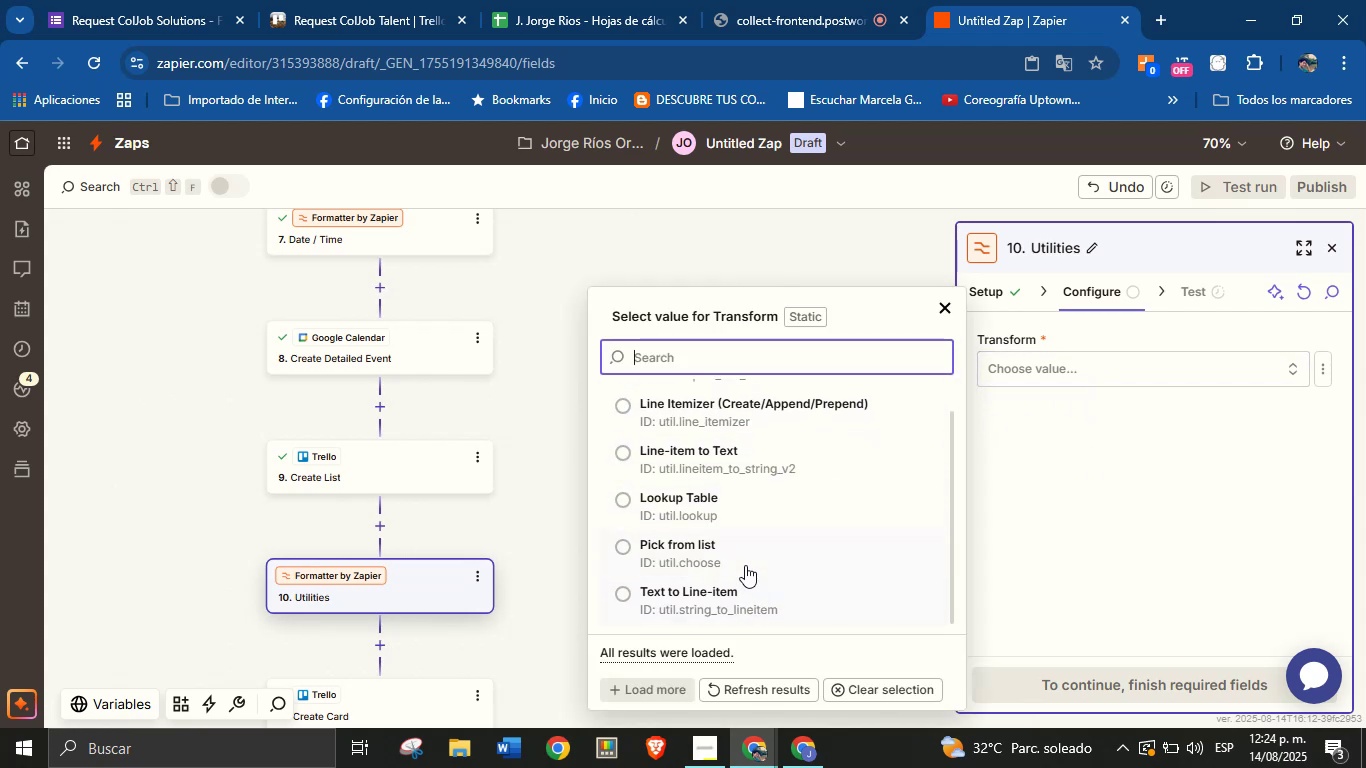 
left_click([758, 554])
 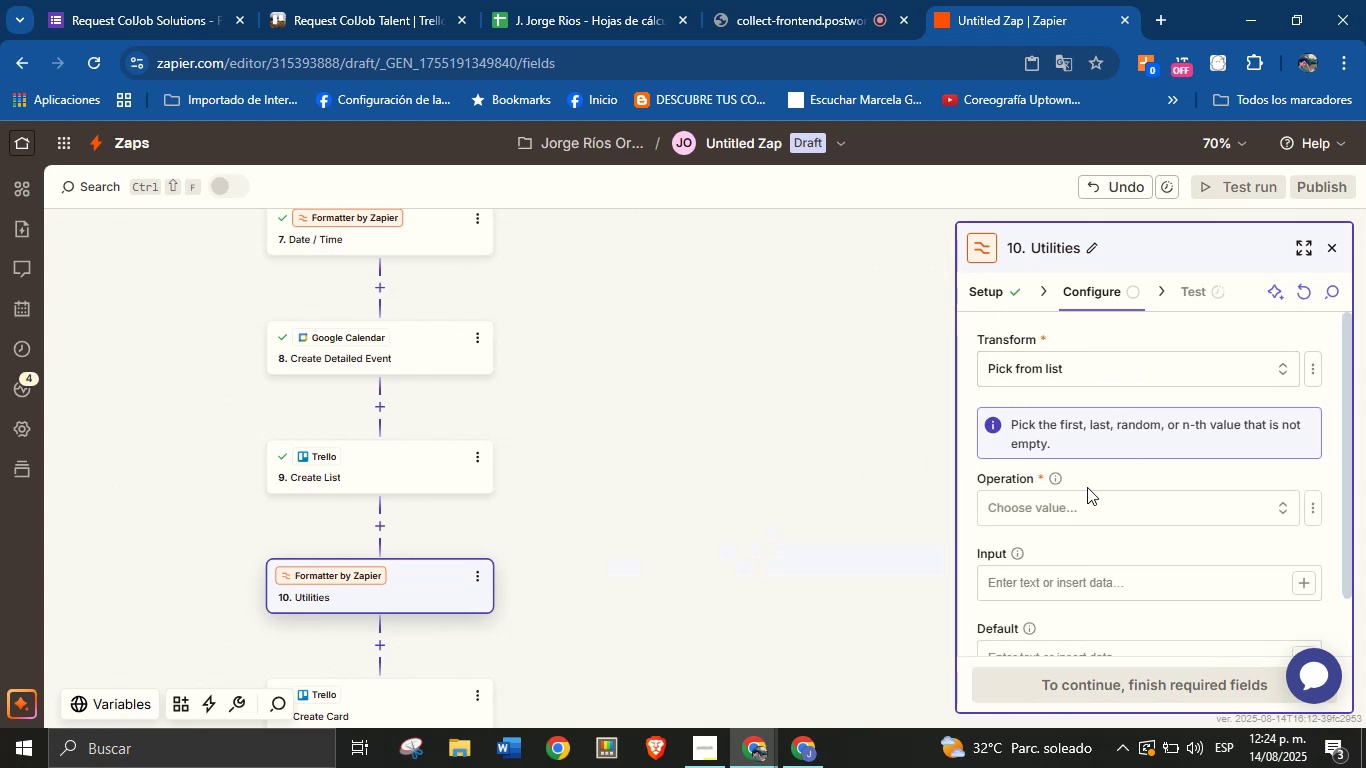 
left_click([1089, 510])
 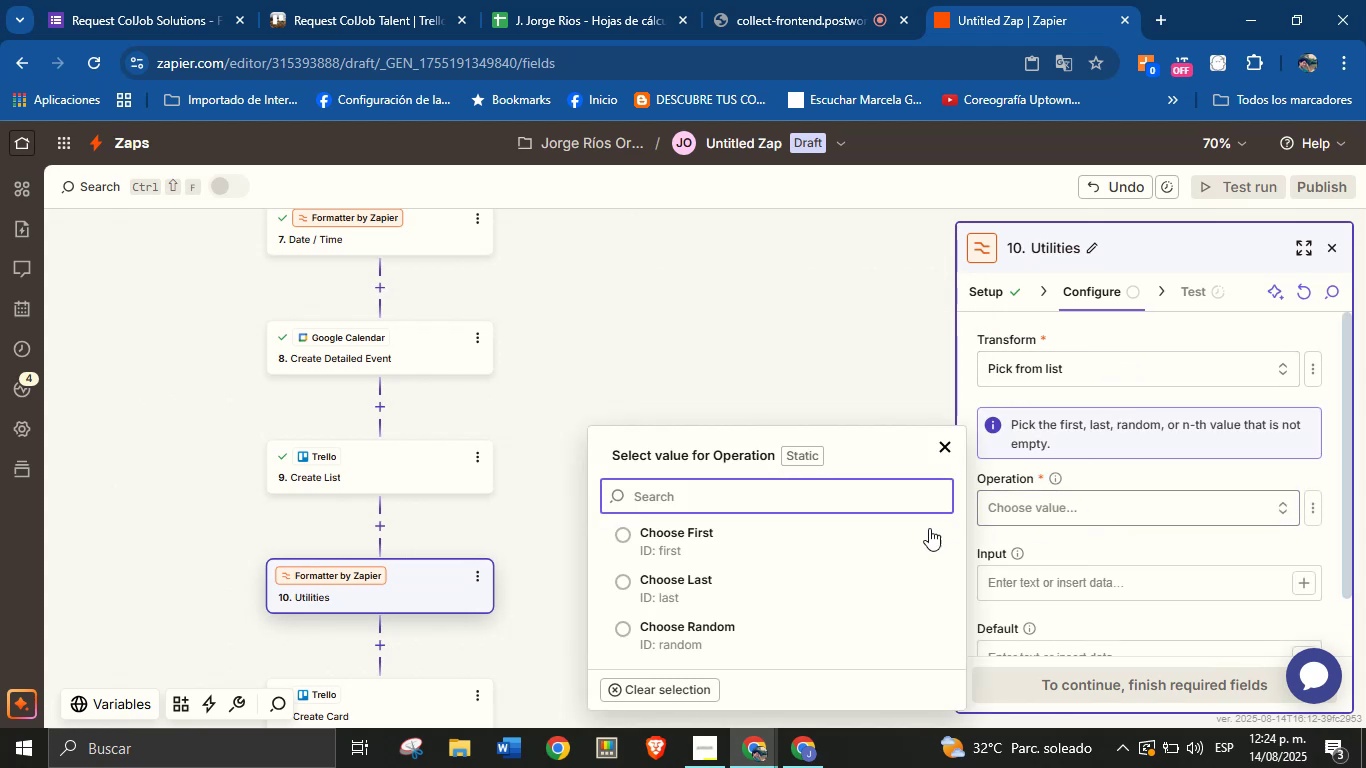 
scroll: coordinate [820, 561], scroll_direction: down, amount: 2.0
 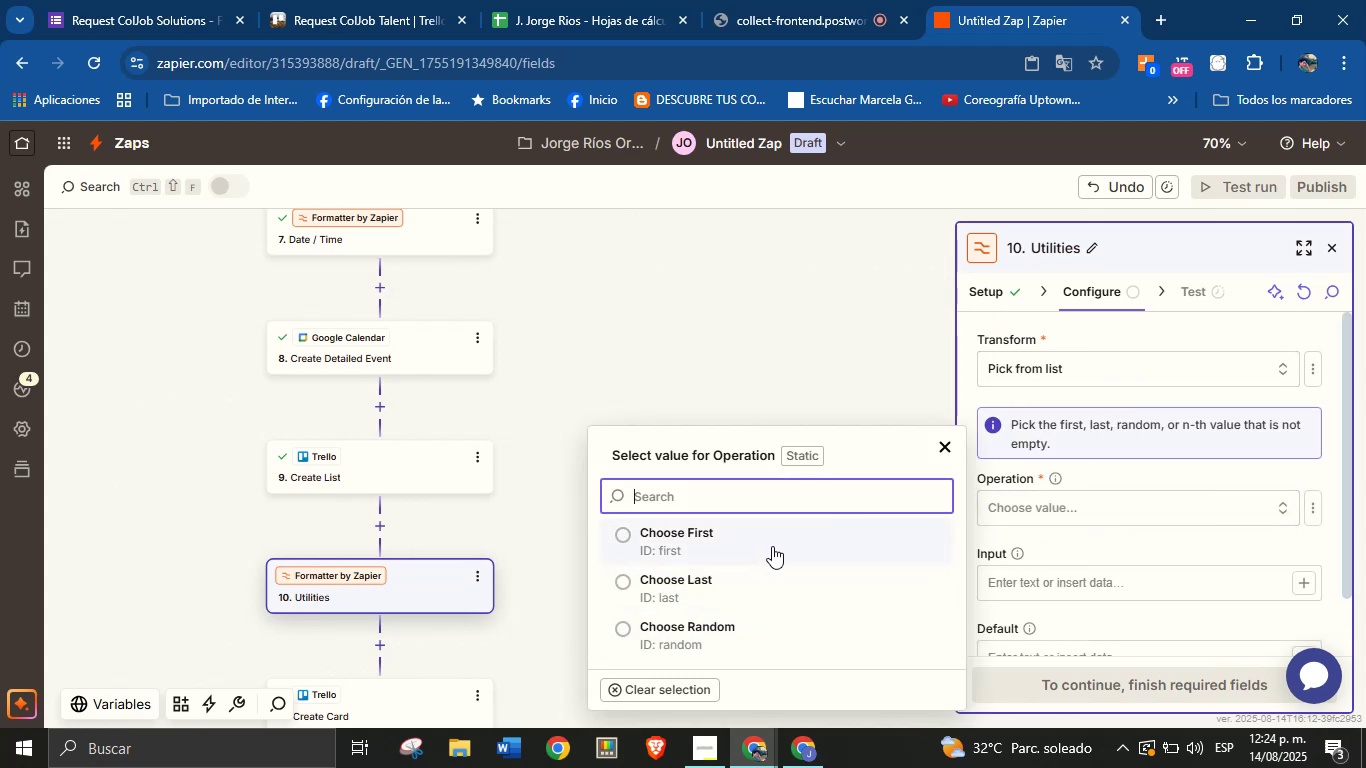 
left_click([1057, 540])
 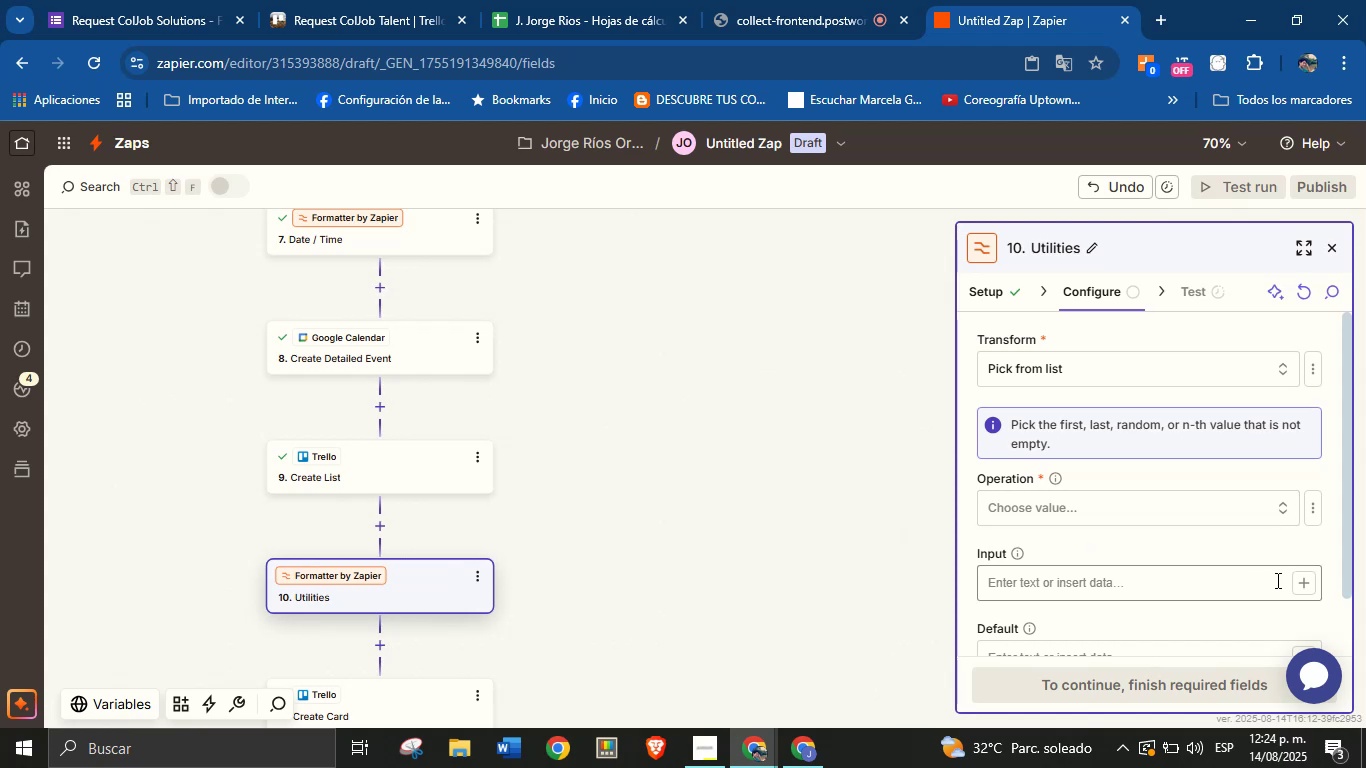 
left_click([1299, 582])
 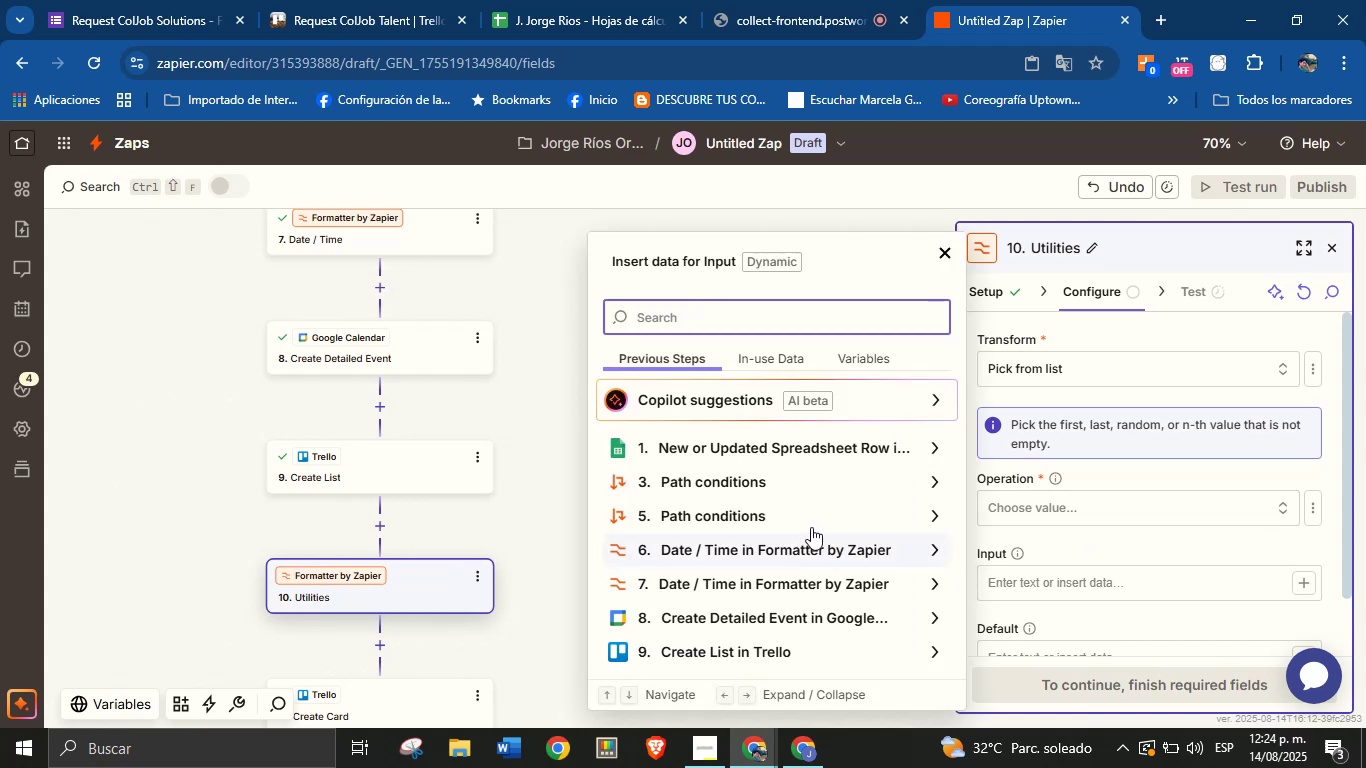 
scroll: coordinate [822, 548], scroll_direction: down, amount: 2.0
 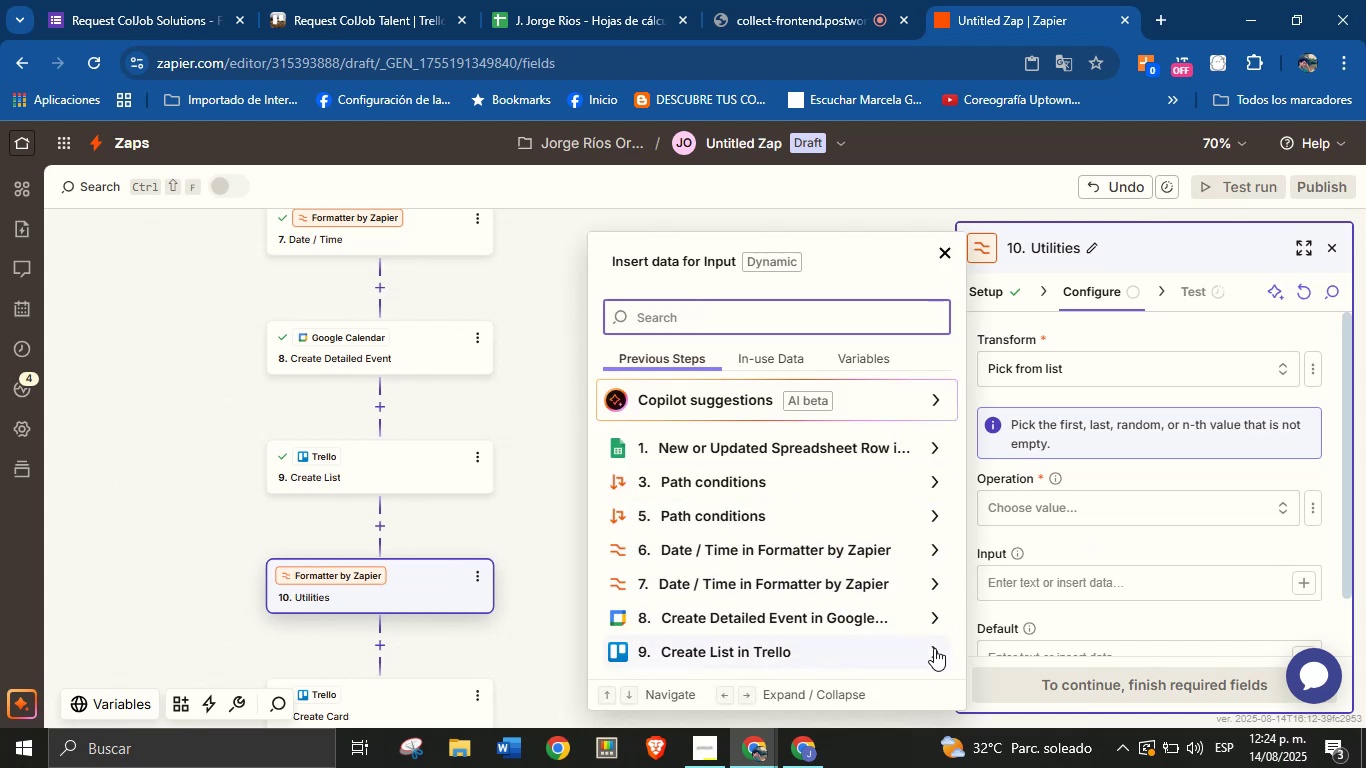 
left_click([934, 648])
 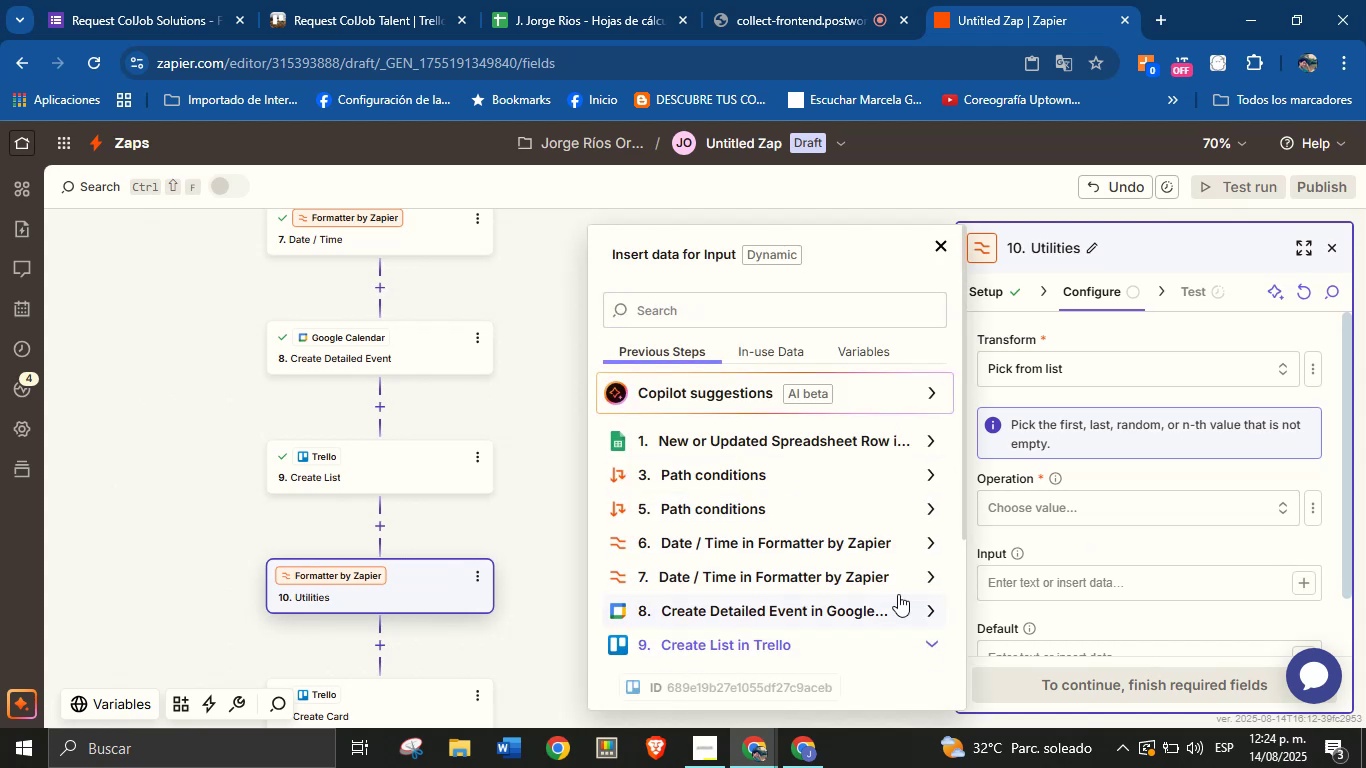 
scroll: coordinate [808, 559], scroll_direction: down, amount: 1.0
 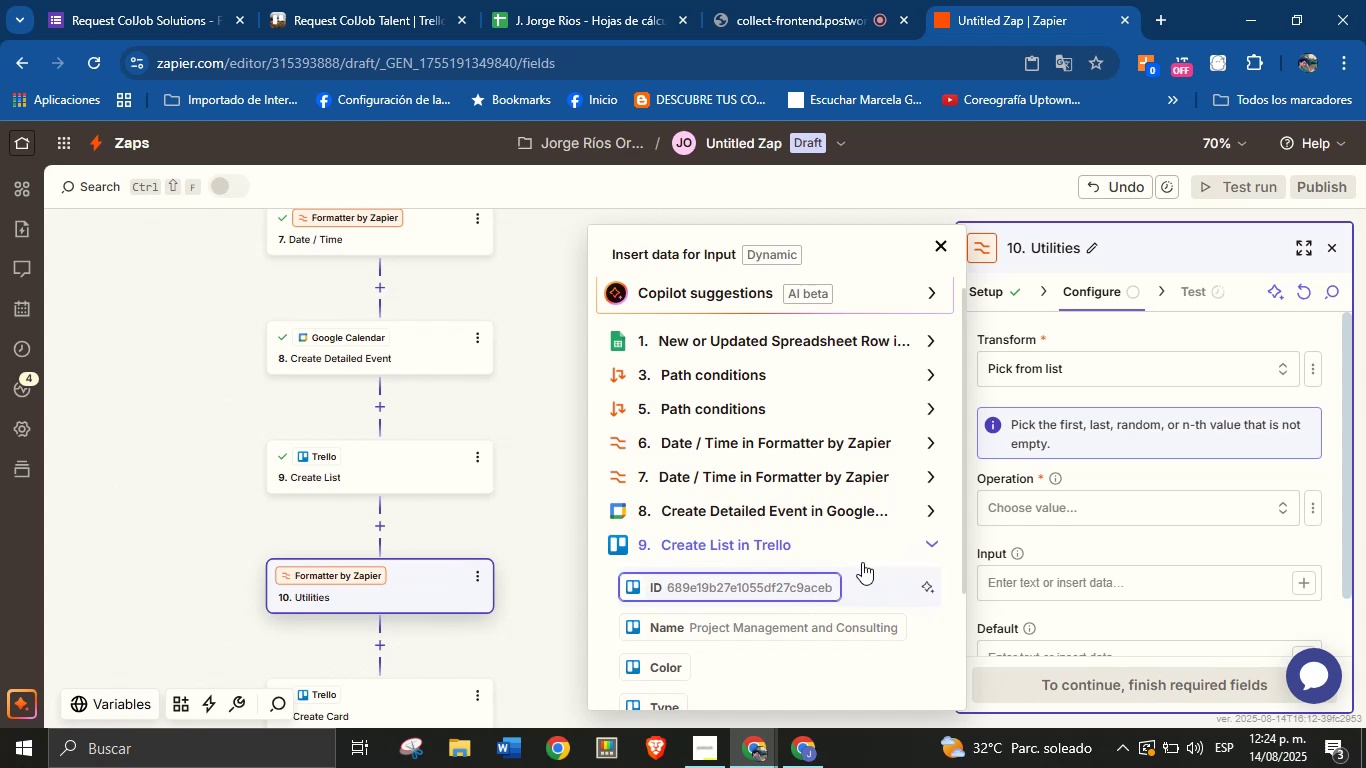 
wait(7.36)
 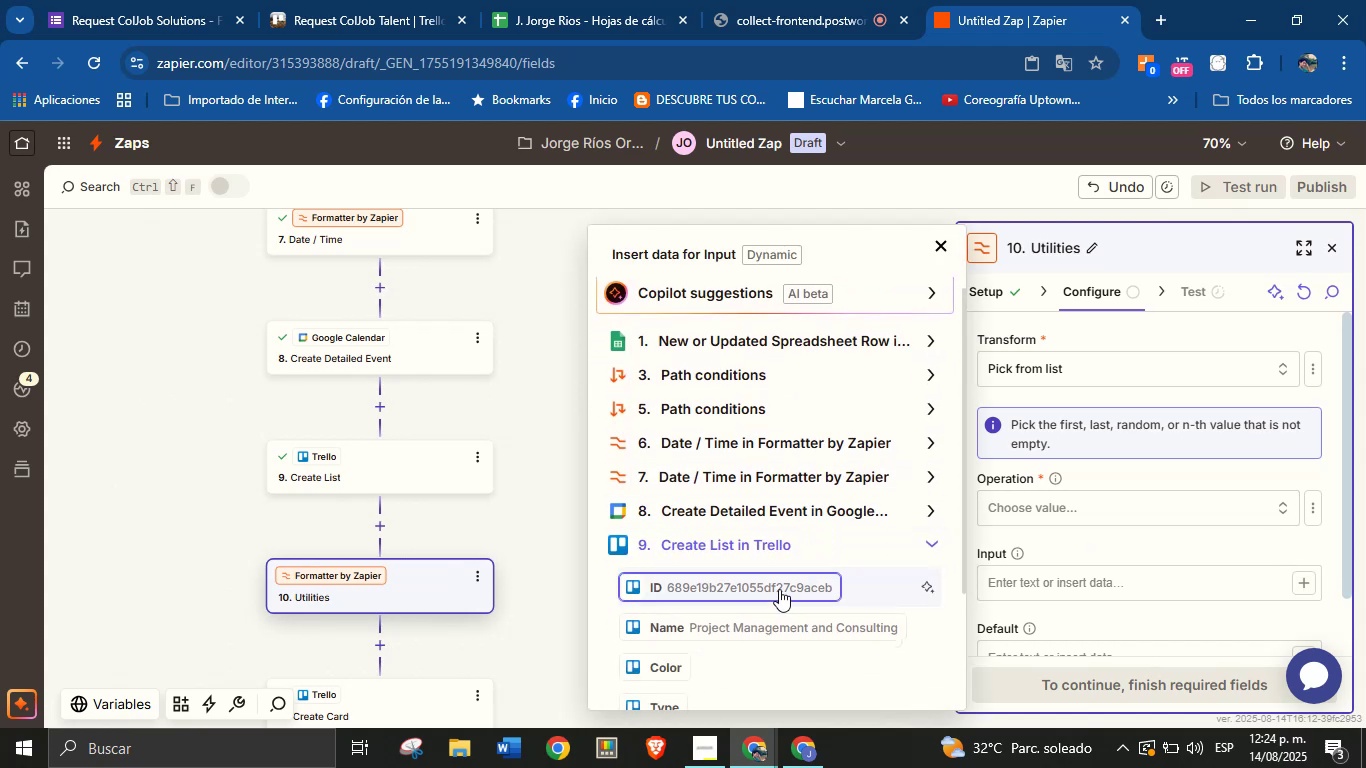 
scroll: coordinate [823, 508], scroll_direction: down, amount: 6.0
 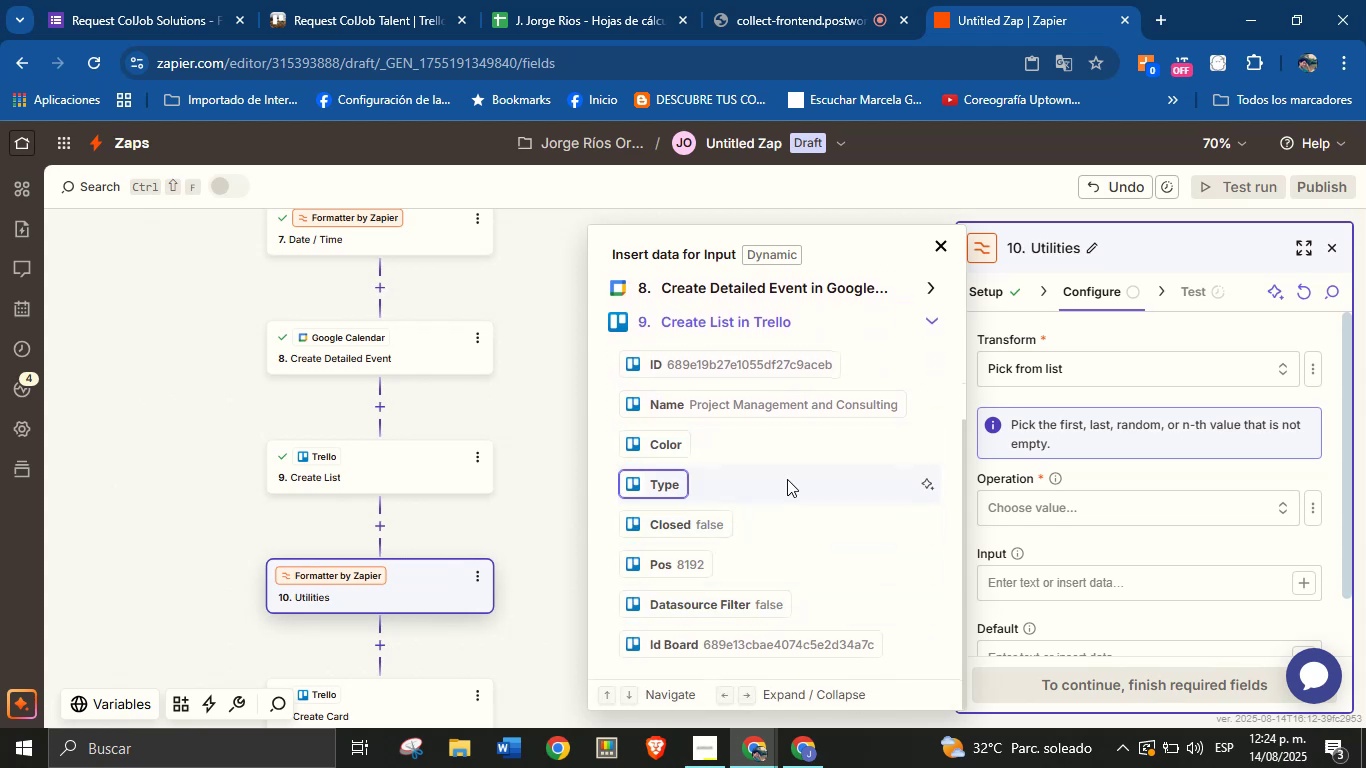 
left_click([813, 413])
 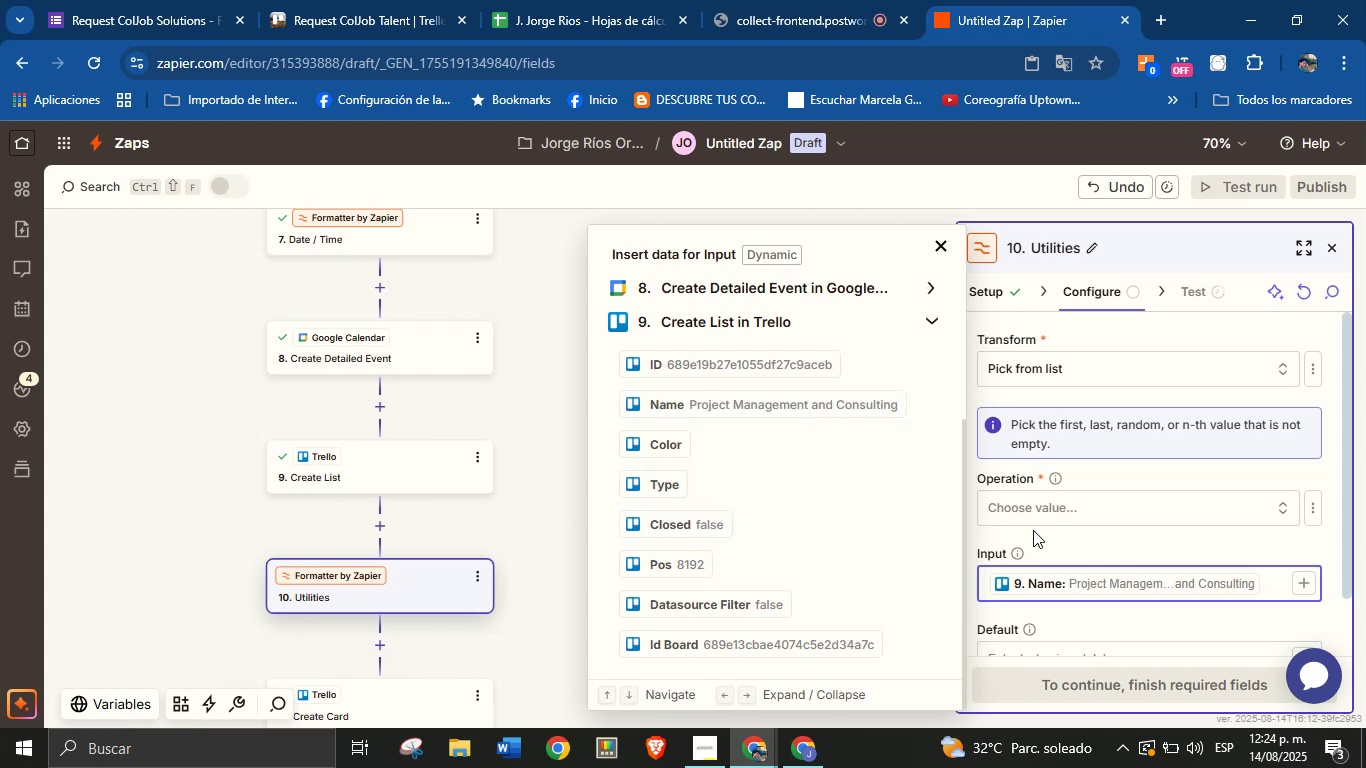 
left_click([1065, 543])
 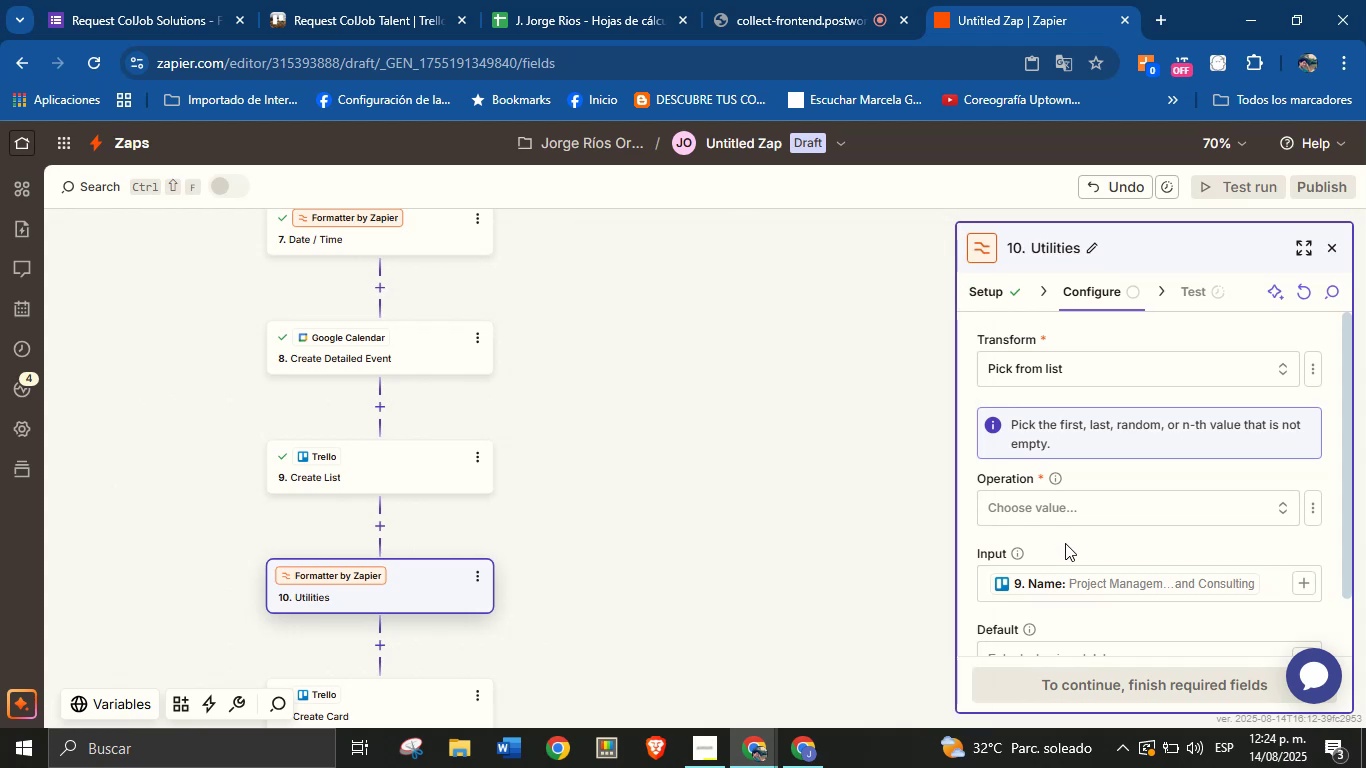 
scroll: coordinate [1077, 515], scroll_direction: down, amount: 2.0
 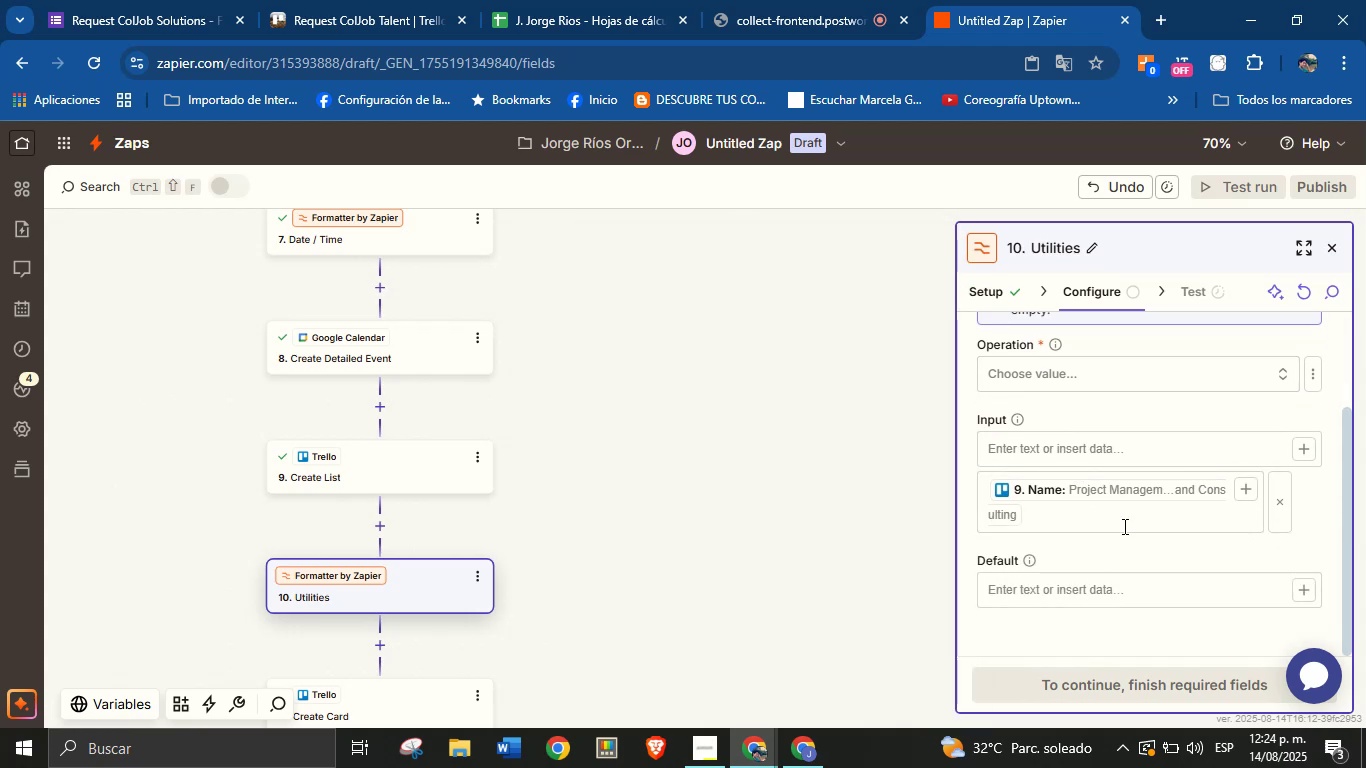 
left_click([1157, 372])
 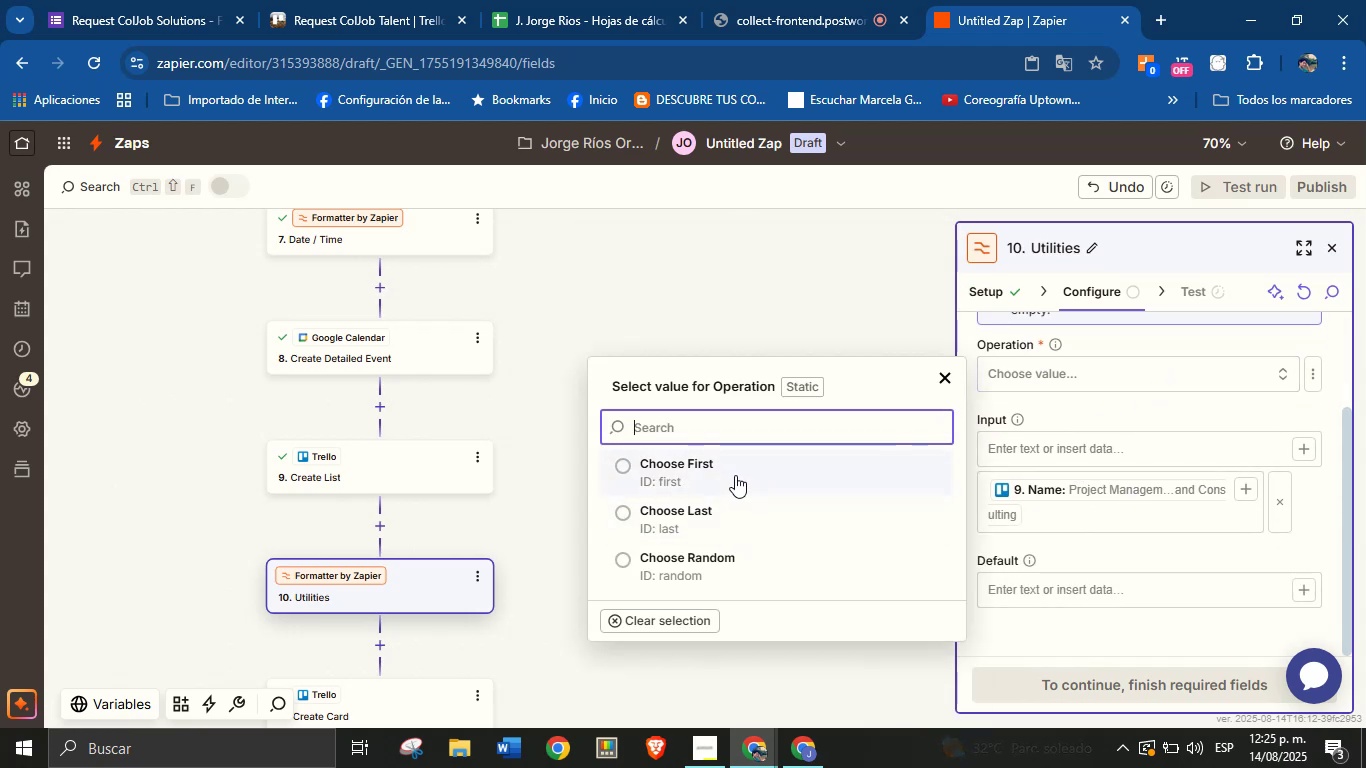 
wait(5.18)
 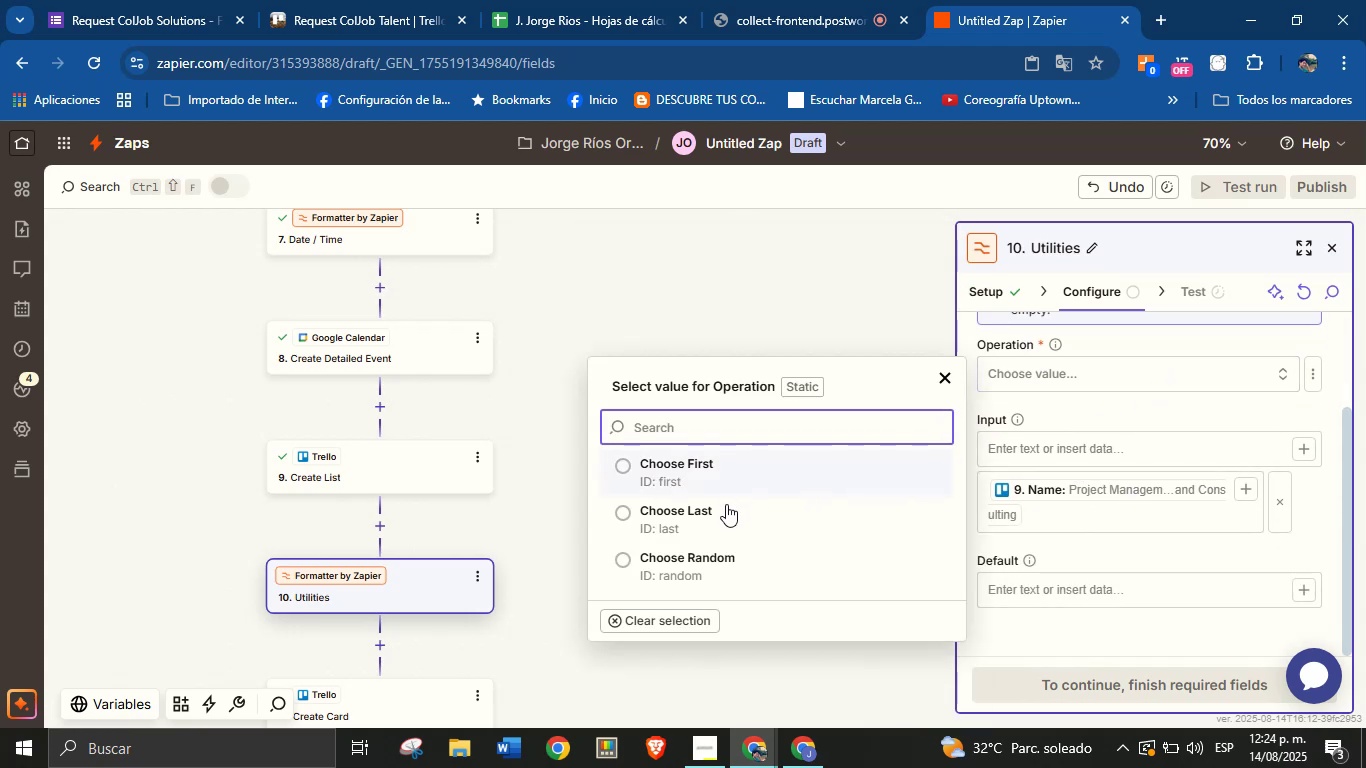 
left_click([735, 475])
 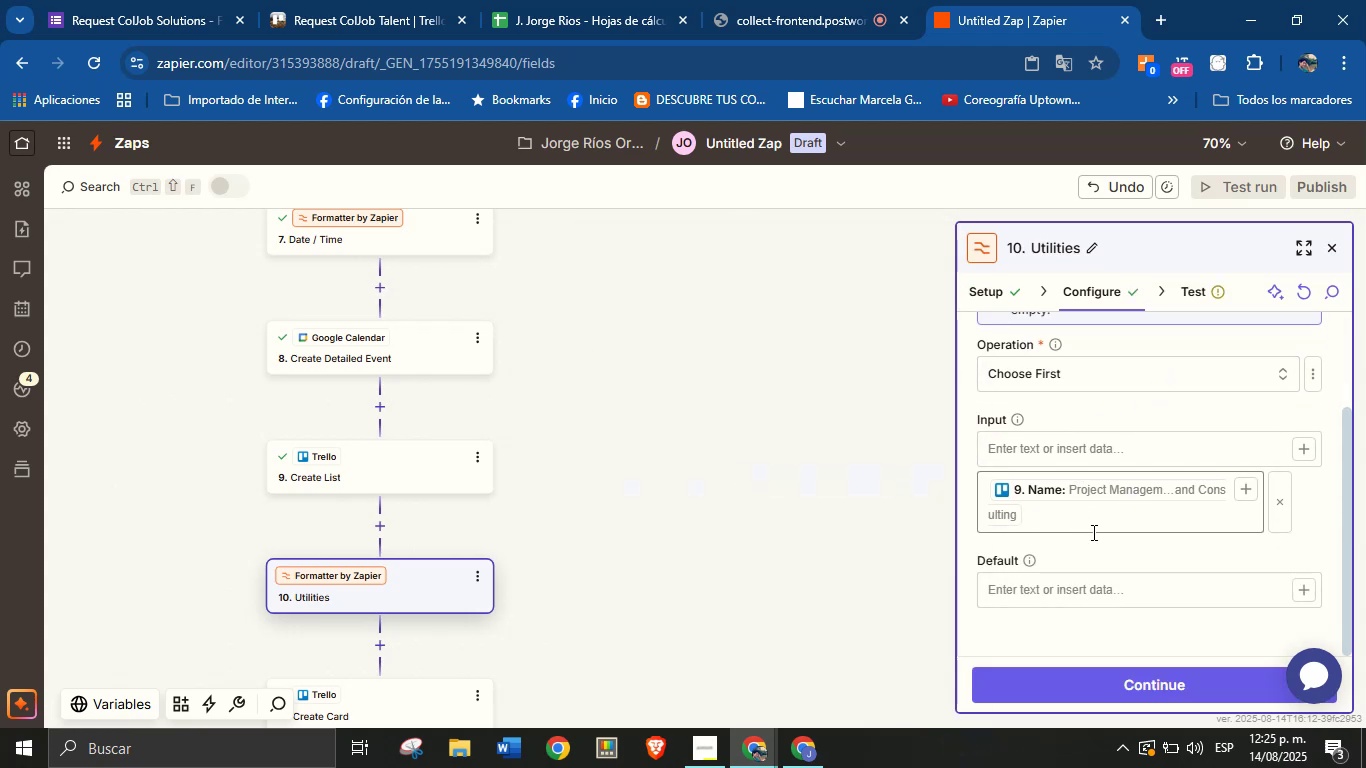 
left_click([1108, 564])
 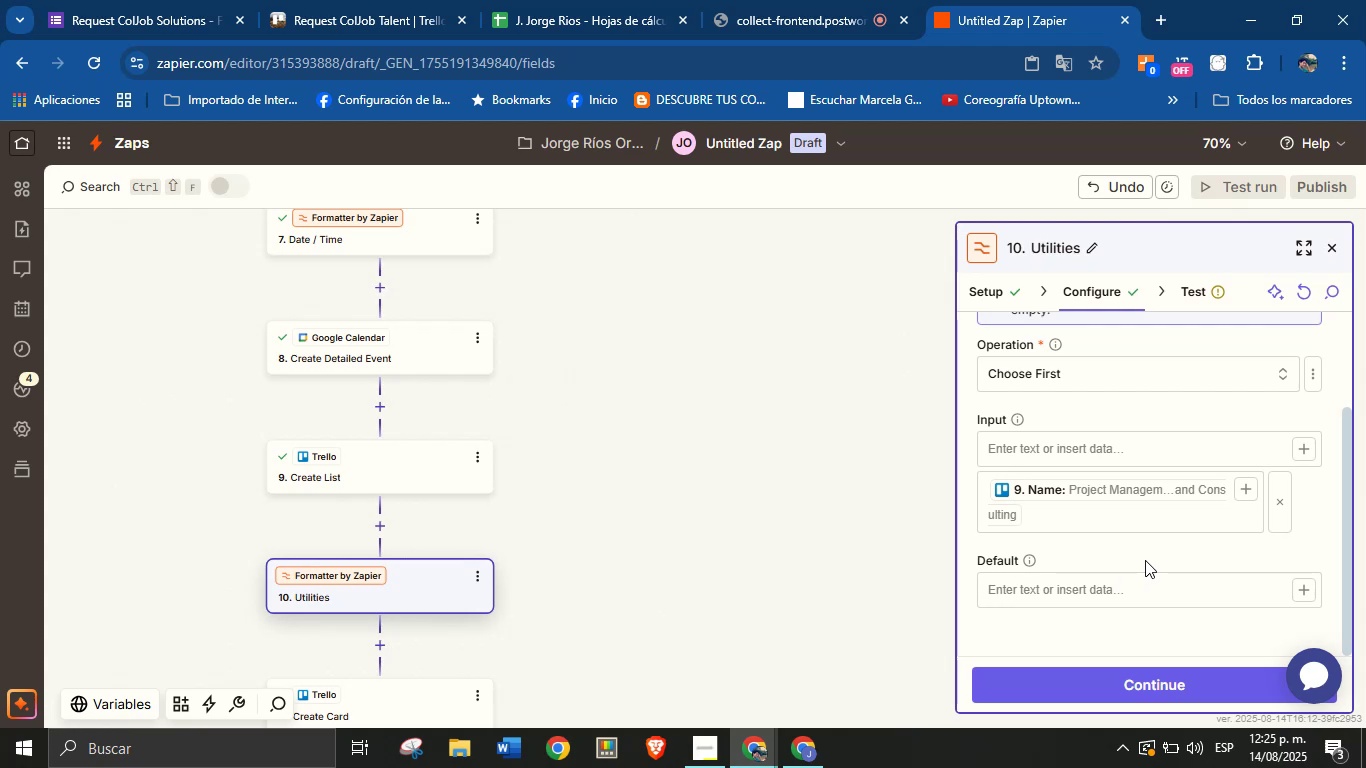 
scroll: coordinate [1155, 487], scroll_direction: up, amount: 3.0
 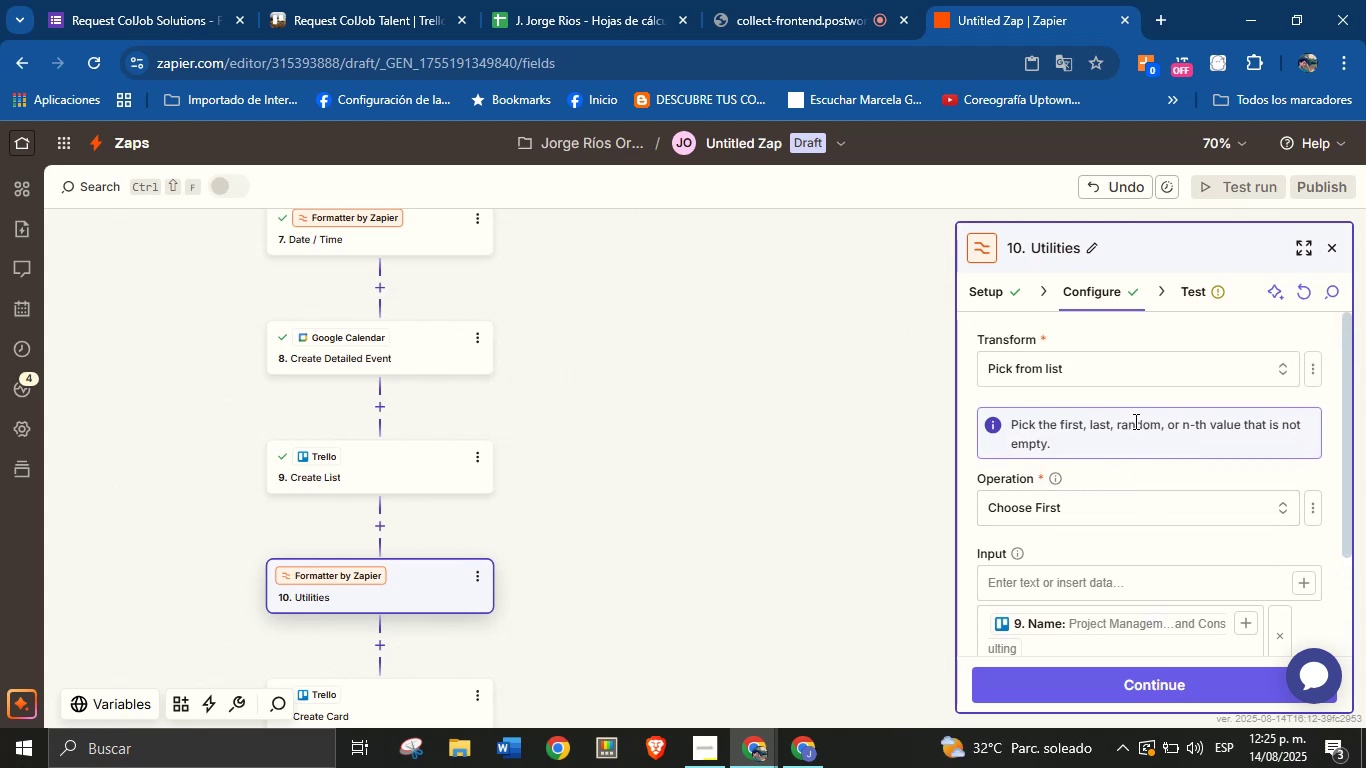 
left_click([1015, 289])
 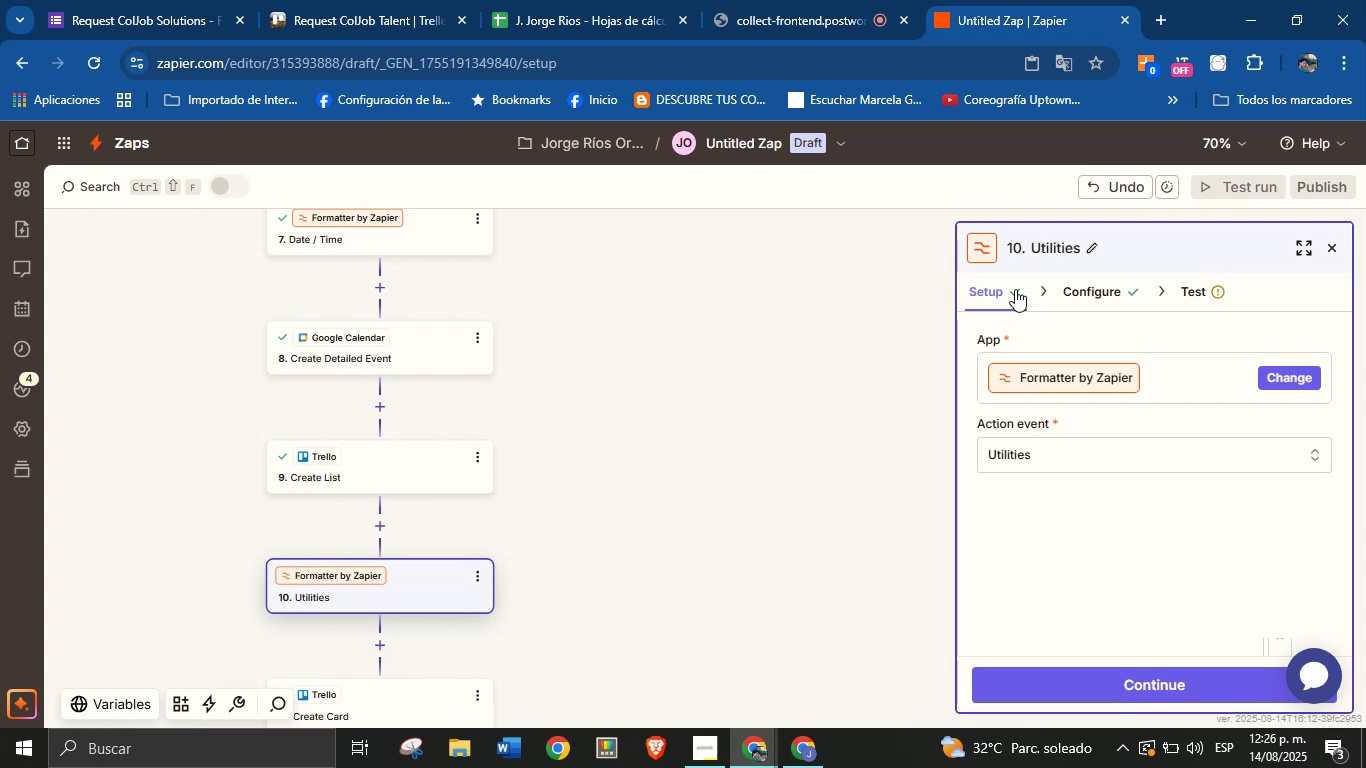 
wait(104.48)
 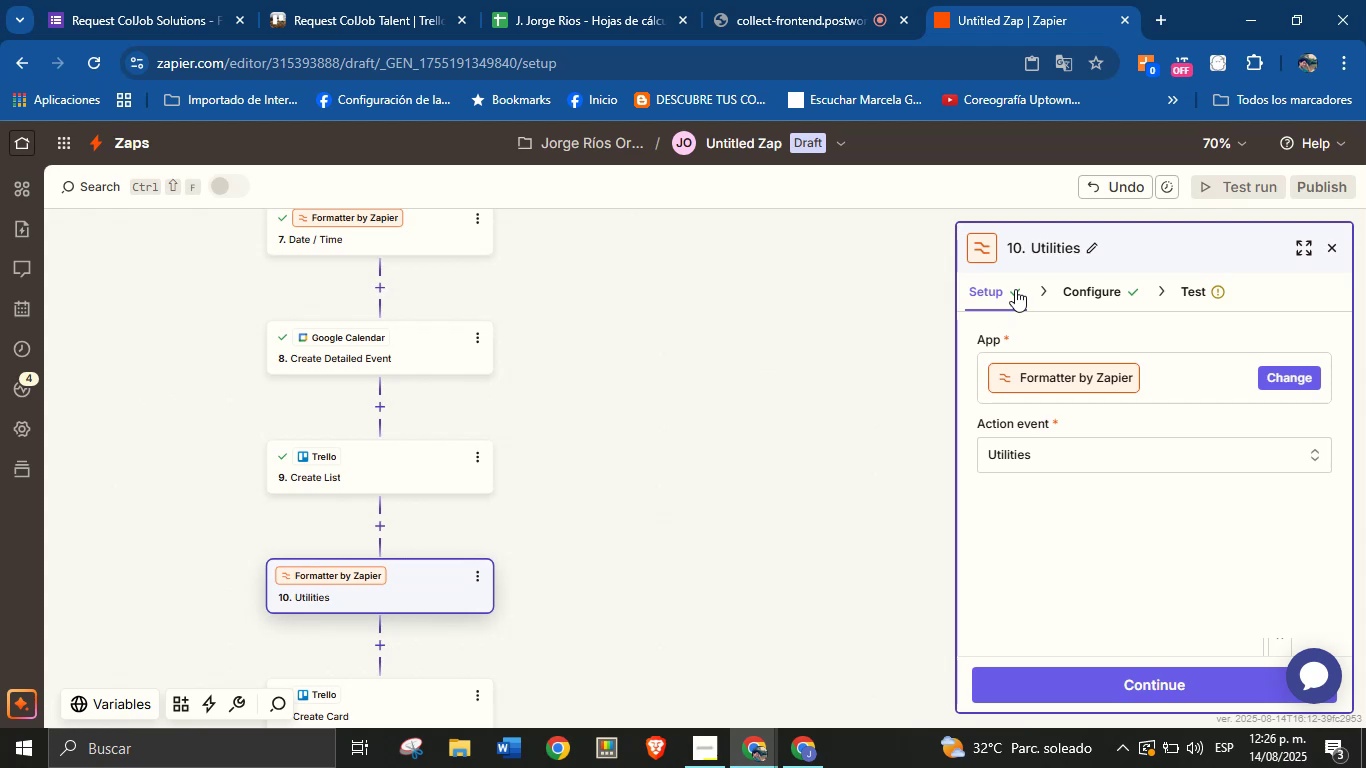 
left_click([1336, 245])
 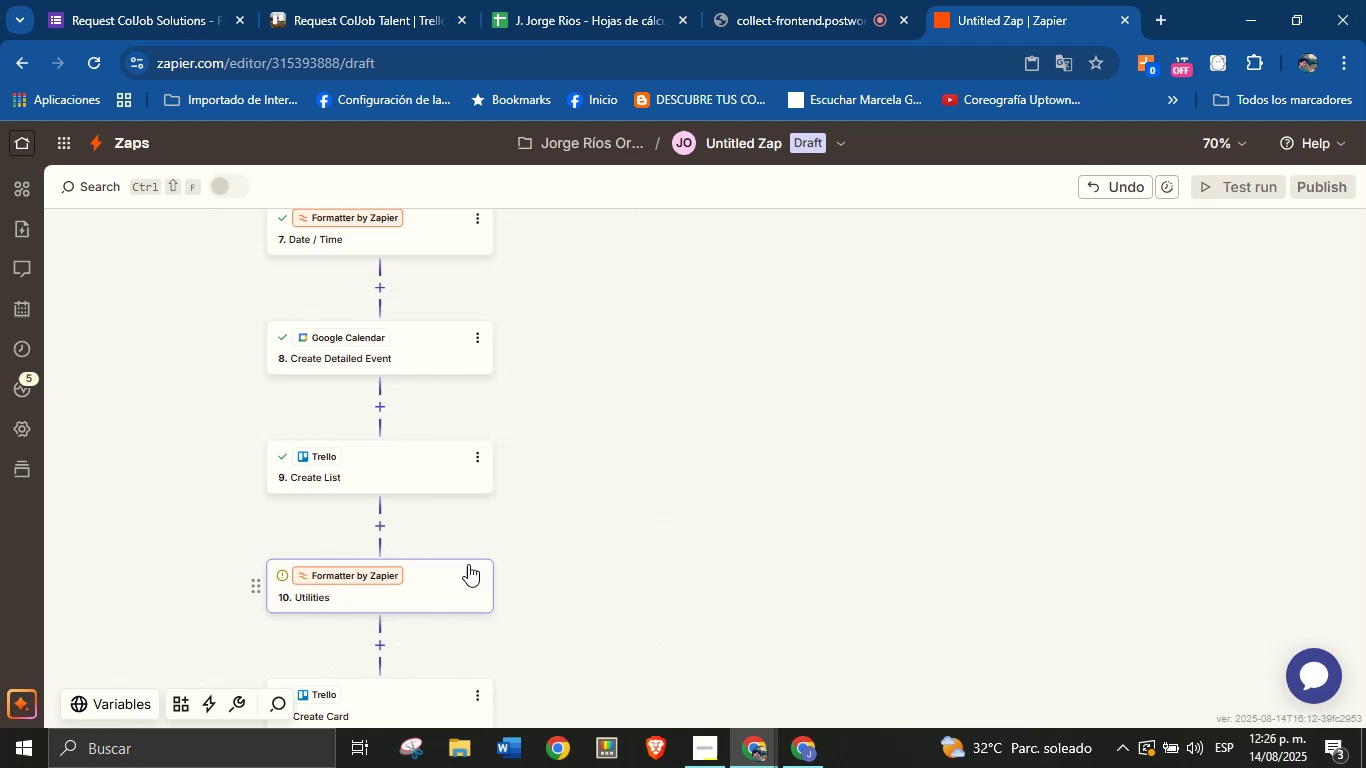 
left_click([475, 574])
 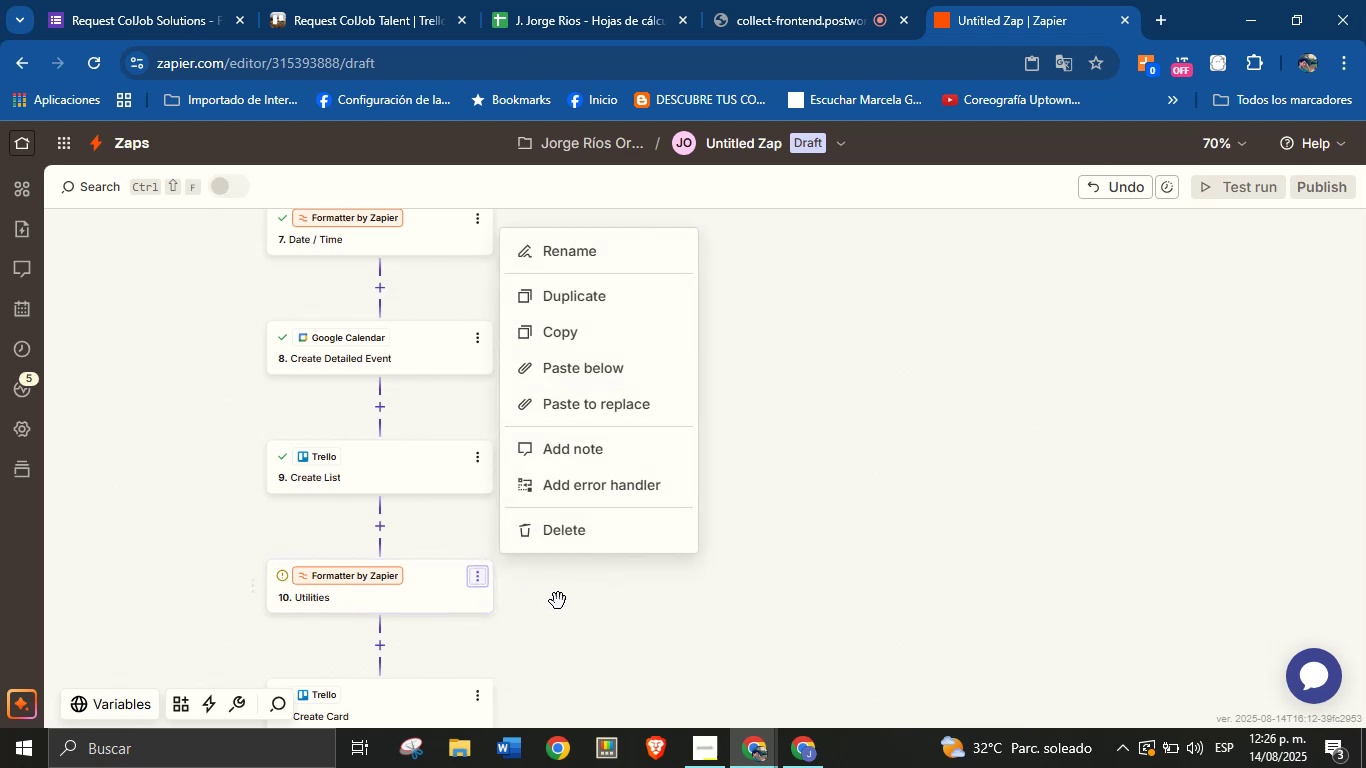 
left_click([589, 537])
 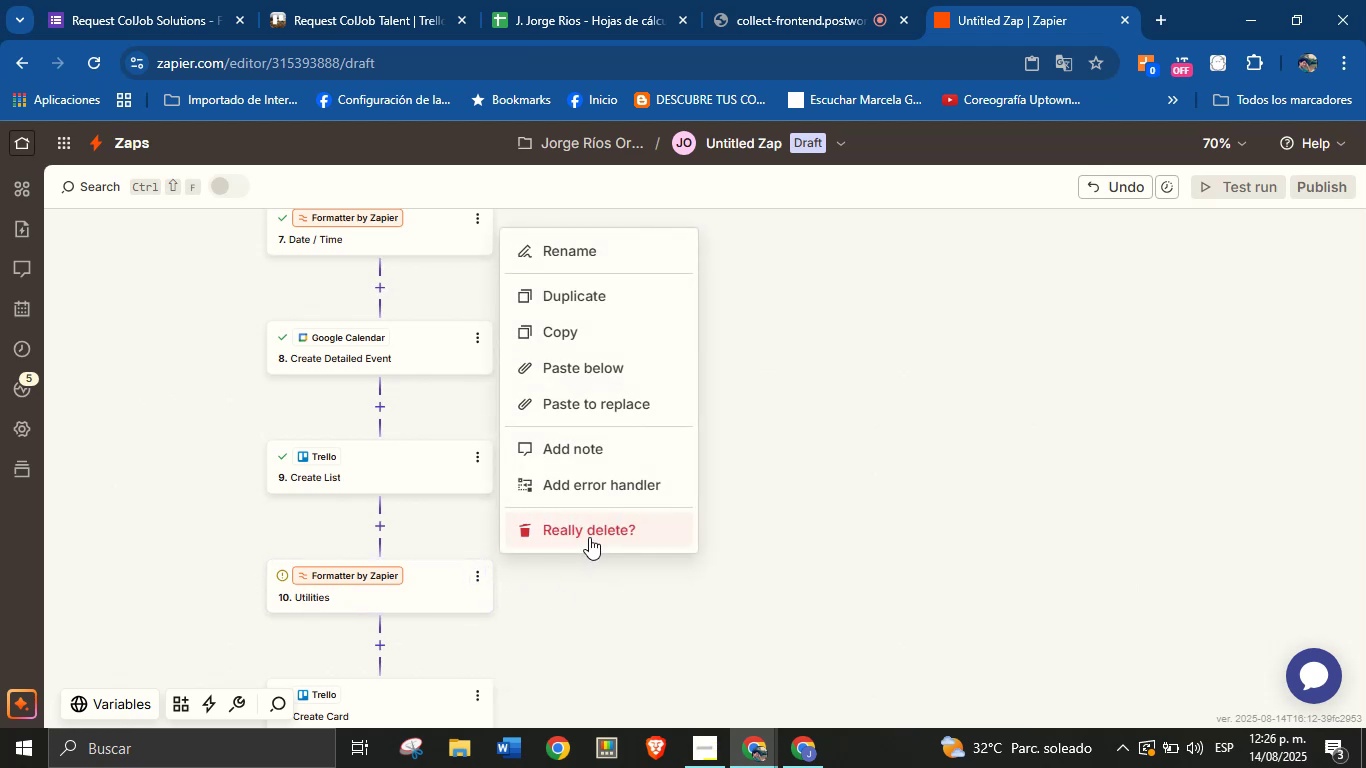 
left_click([589, 537])
 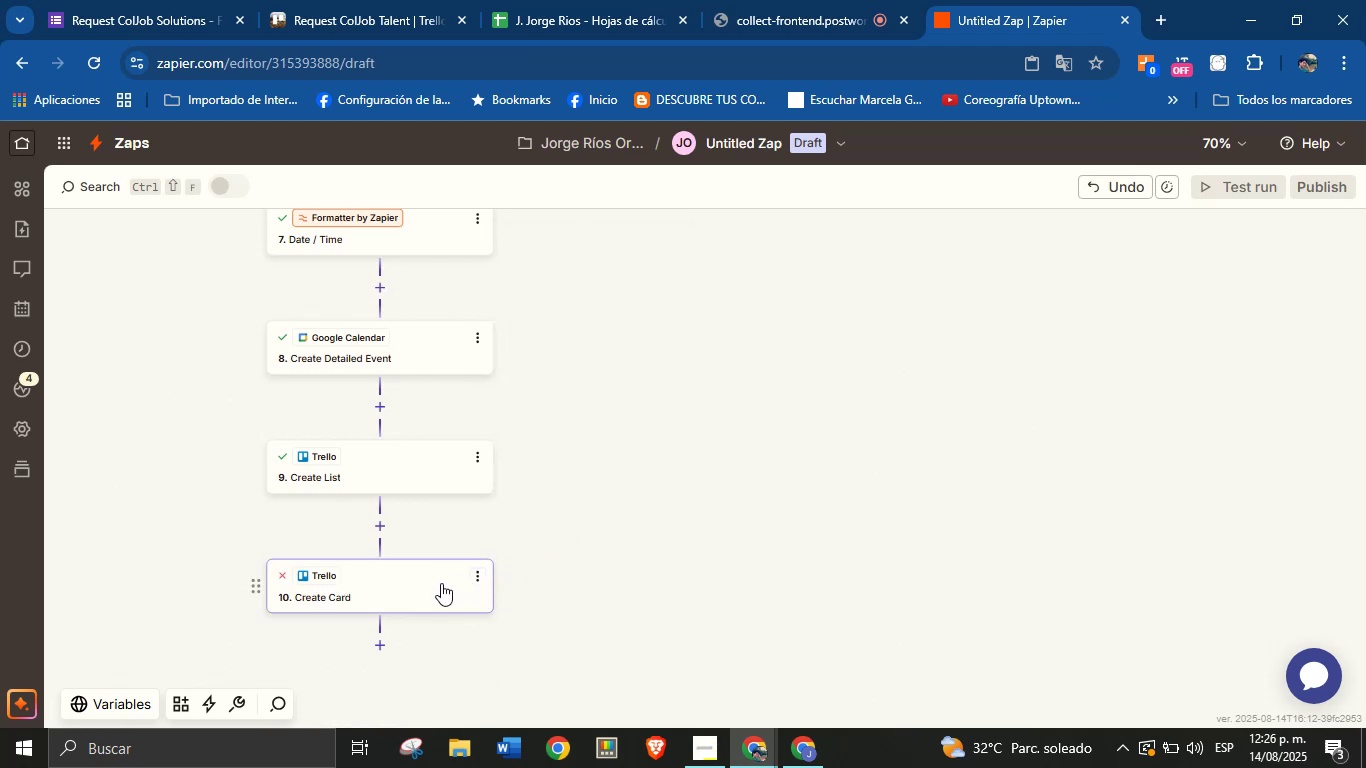 
left_click([450, 583])
 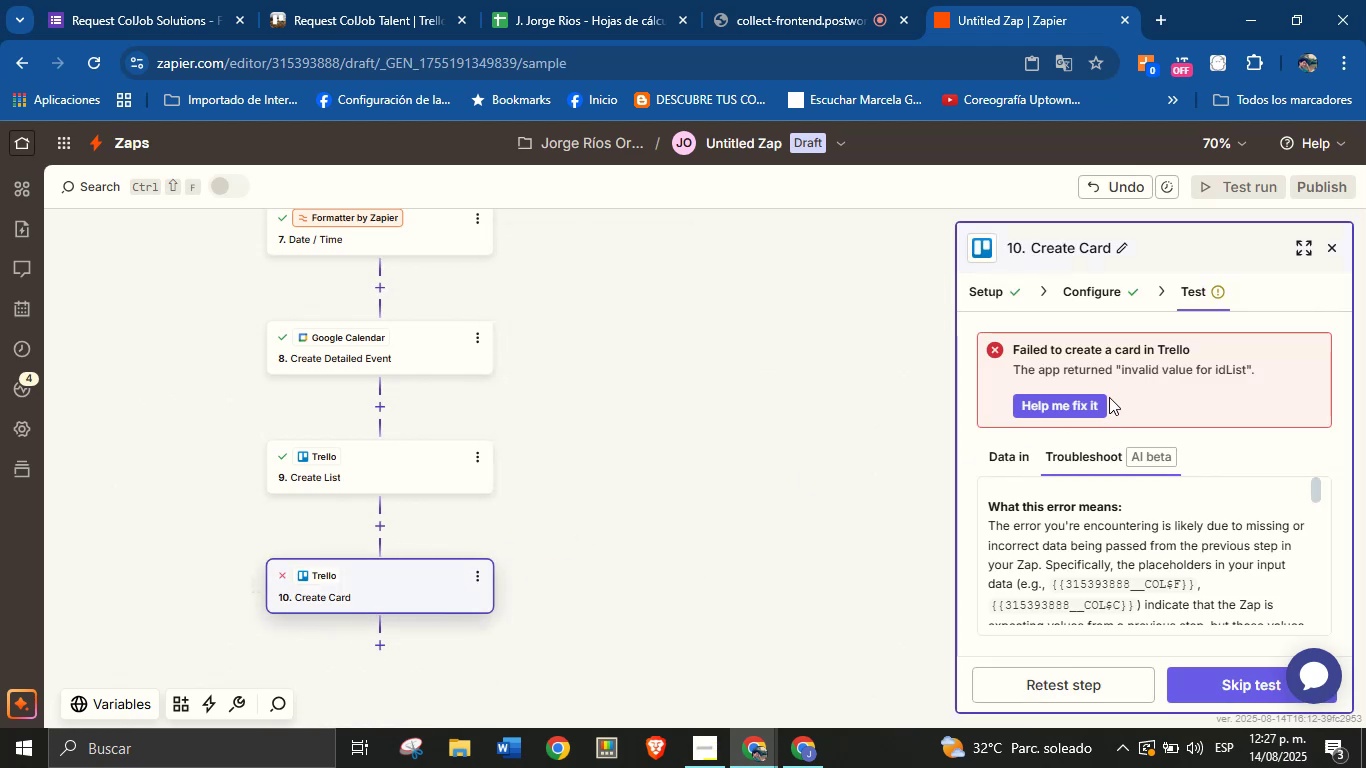 
left_click([1123, 291])
 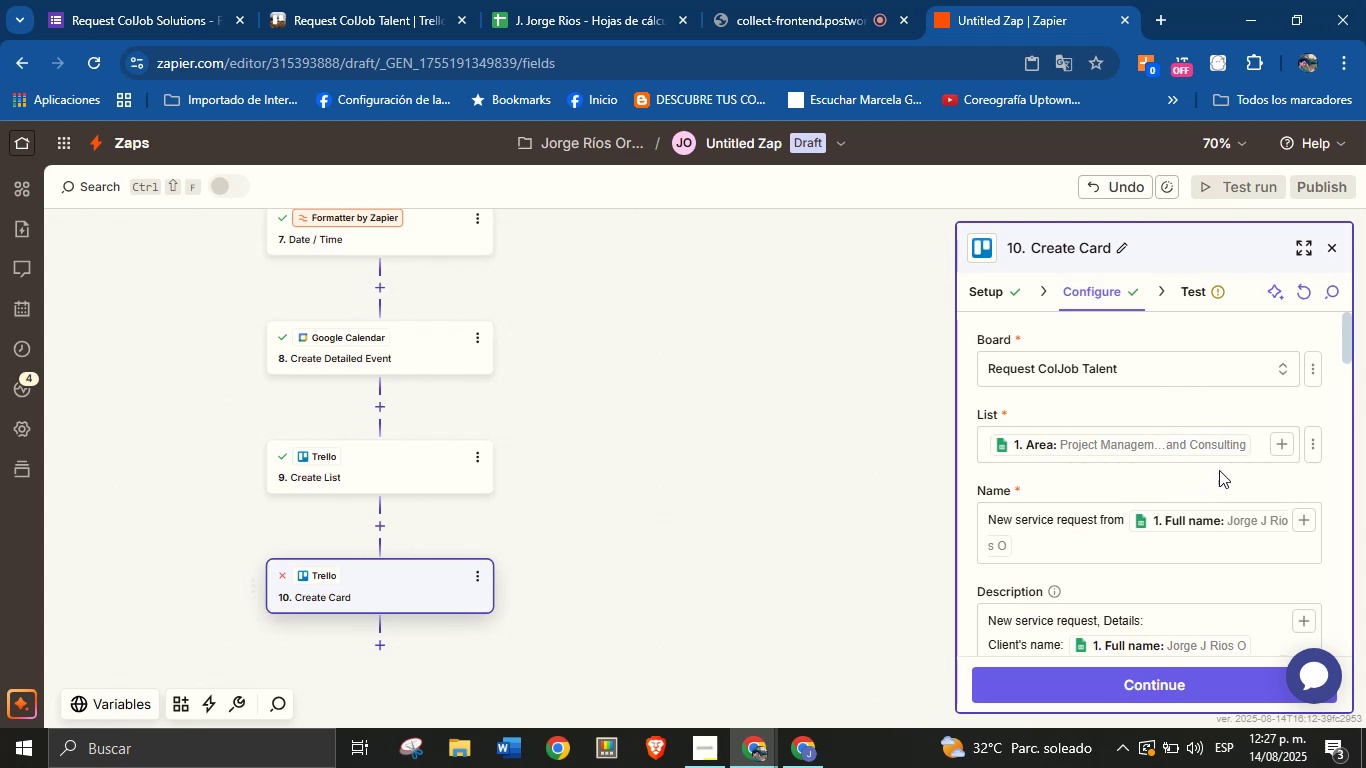 
left_click([1211, 443])
 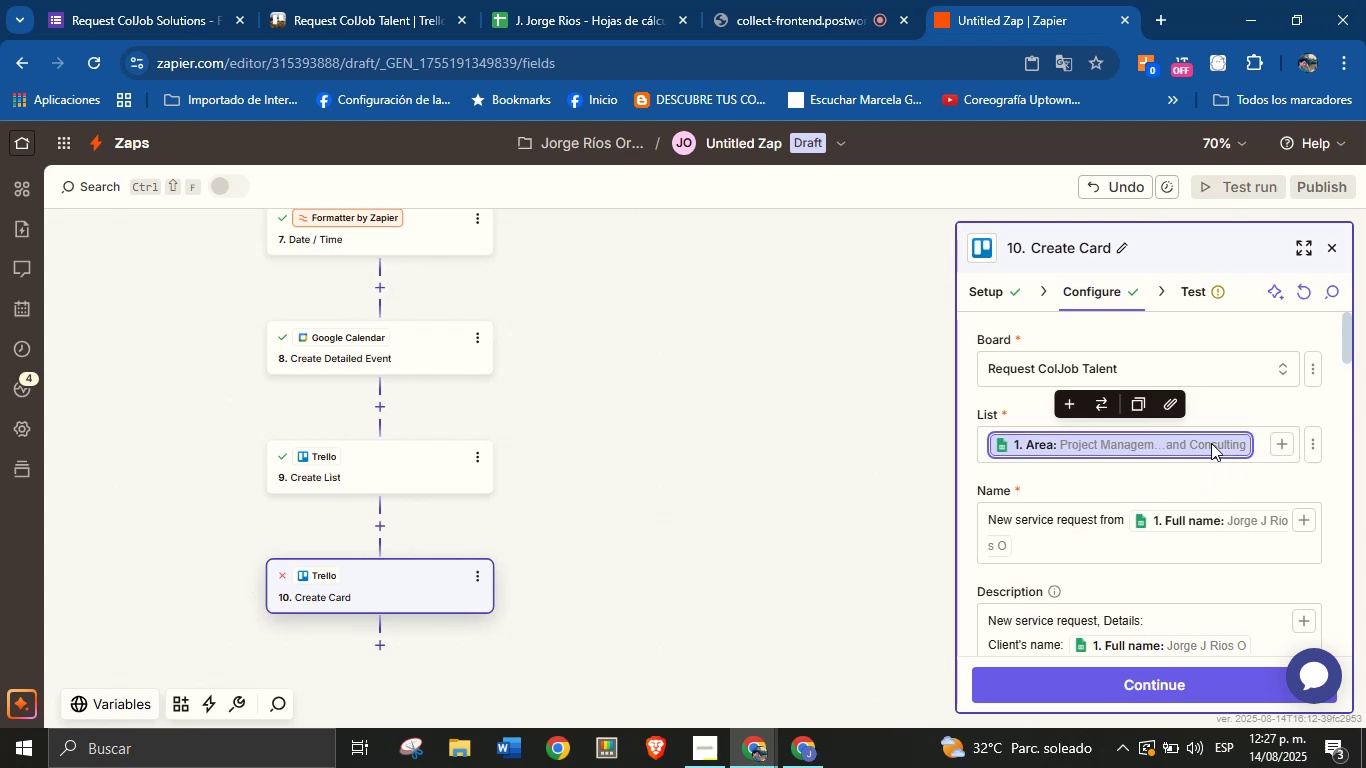 
key(Backspace)
 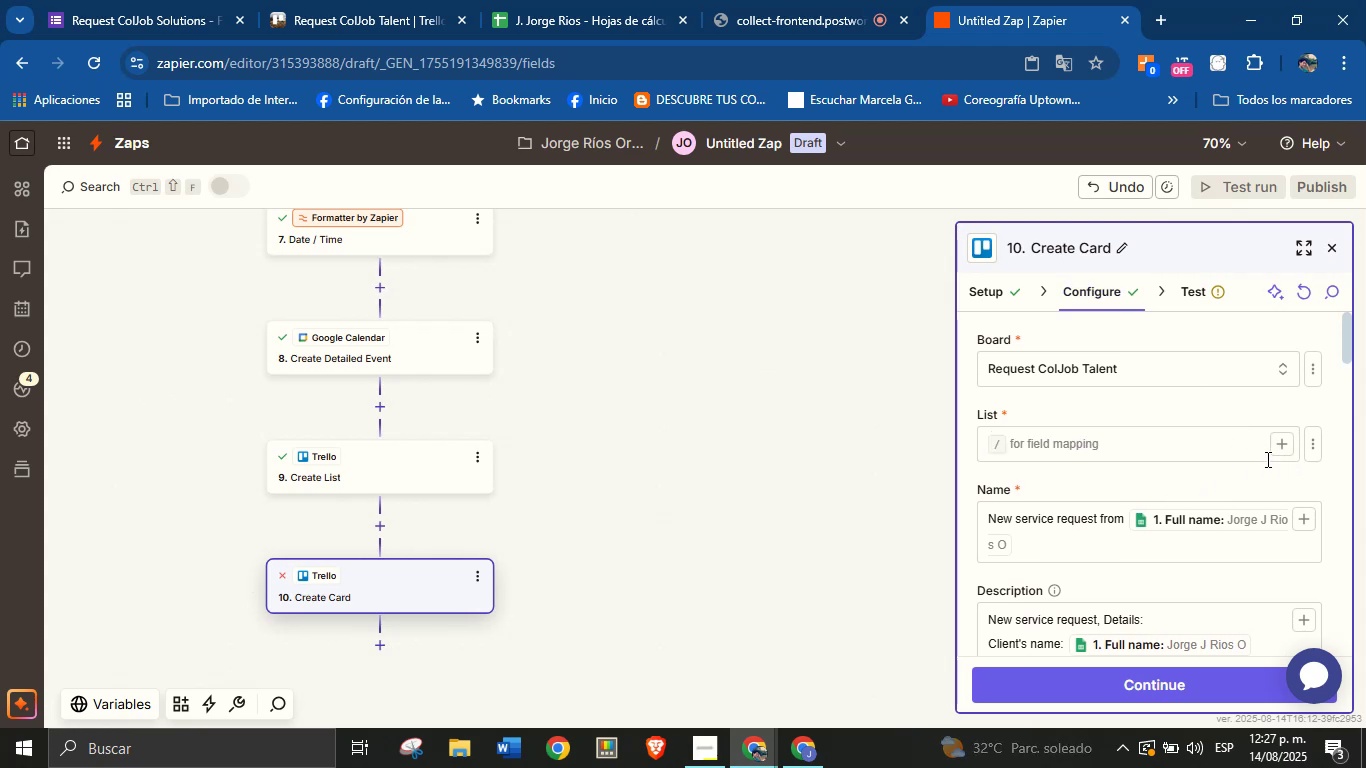 
left_click([1281, 447])
 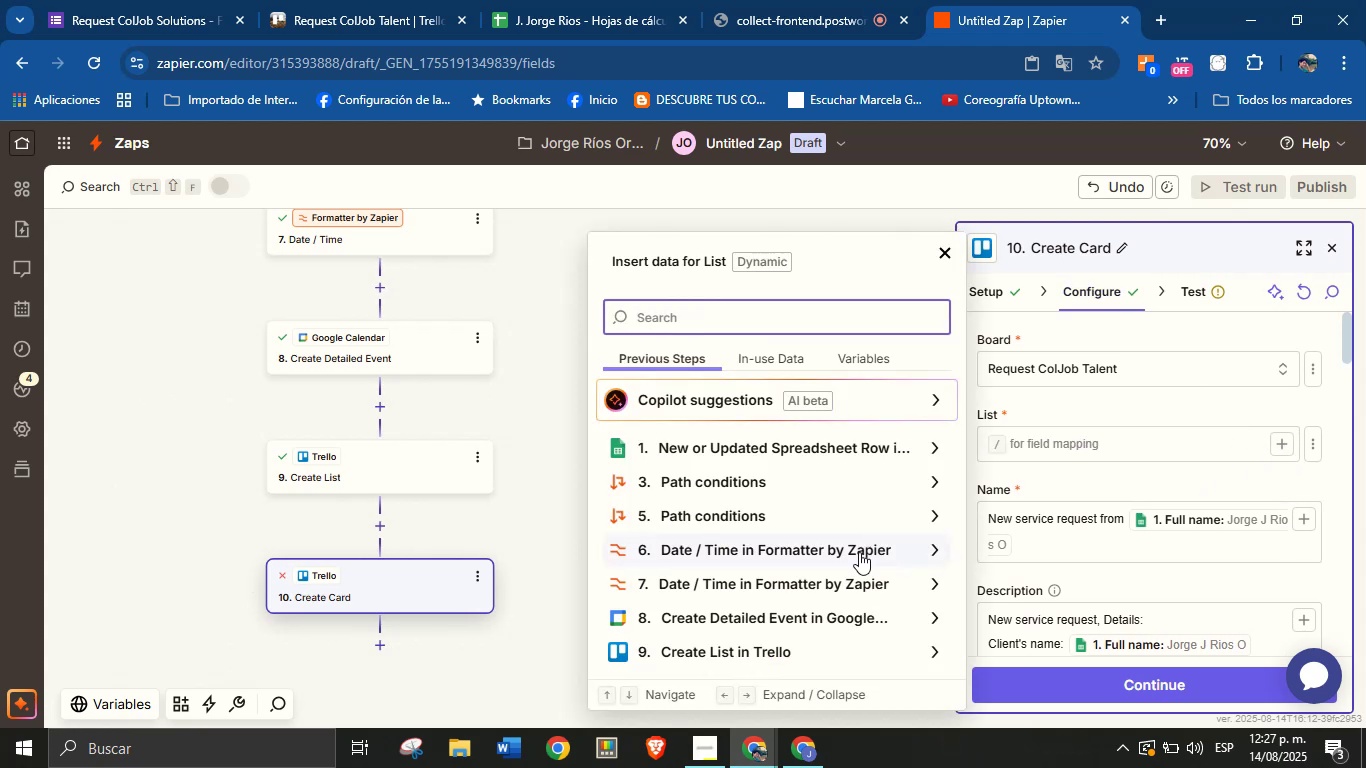 
scroll: coordinate [873, 615], scroll_direction: down, amount: 1.0
 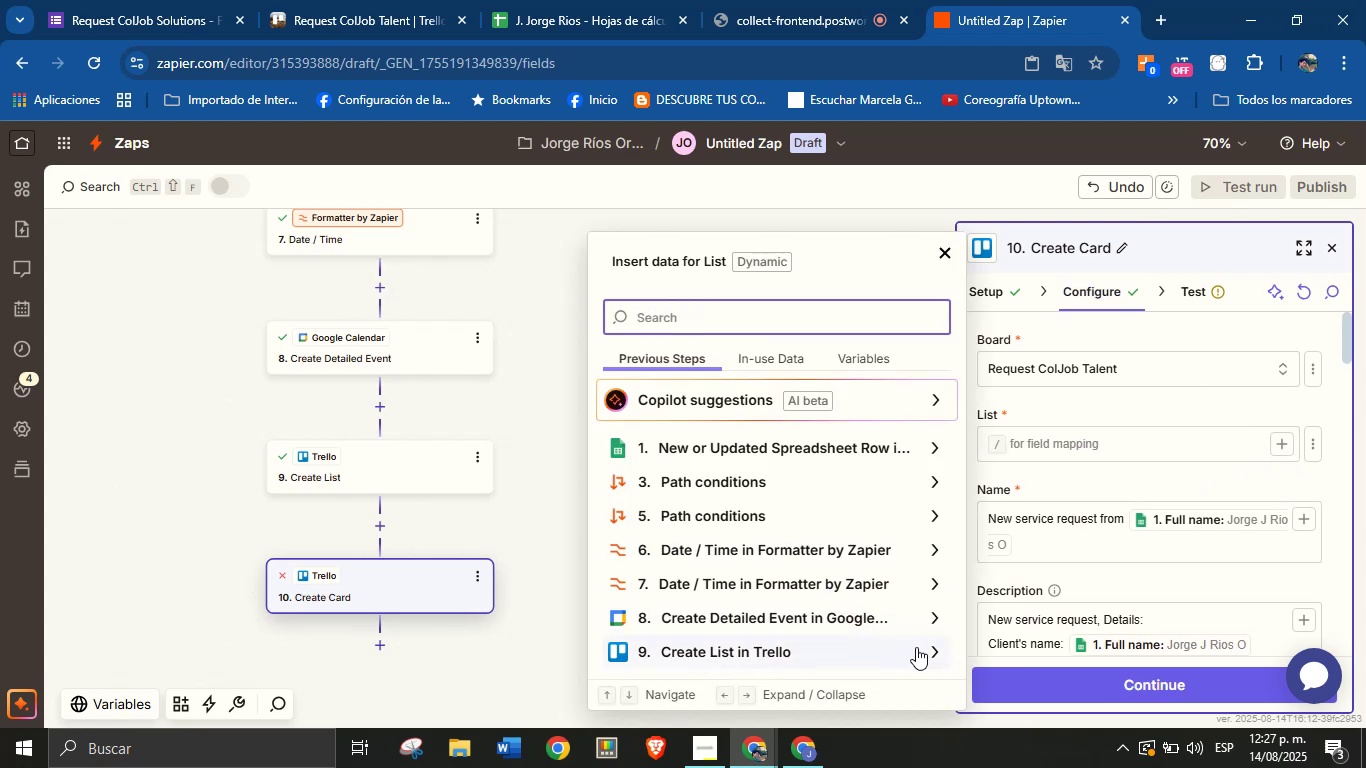 
left_click([925, 649])
 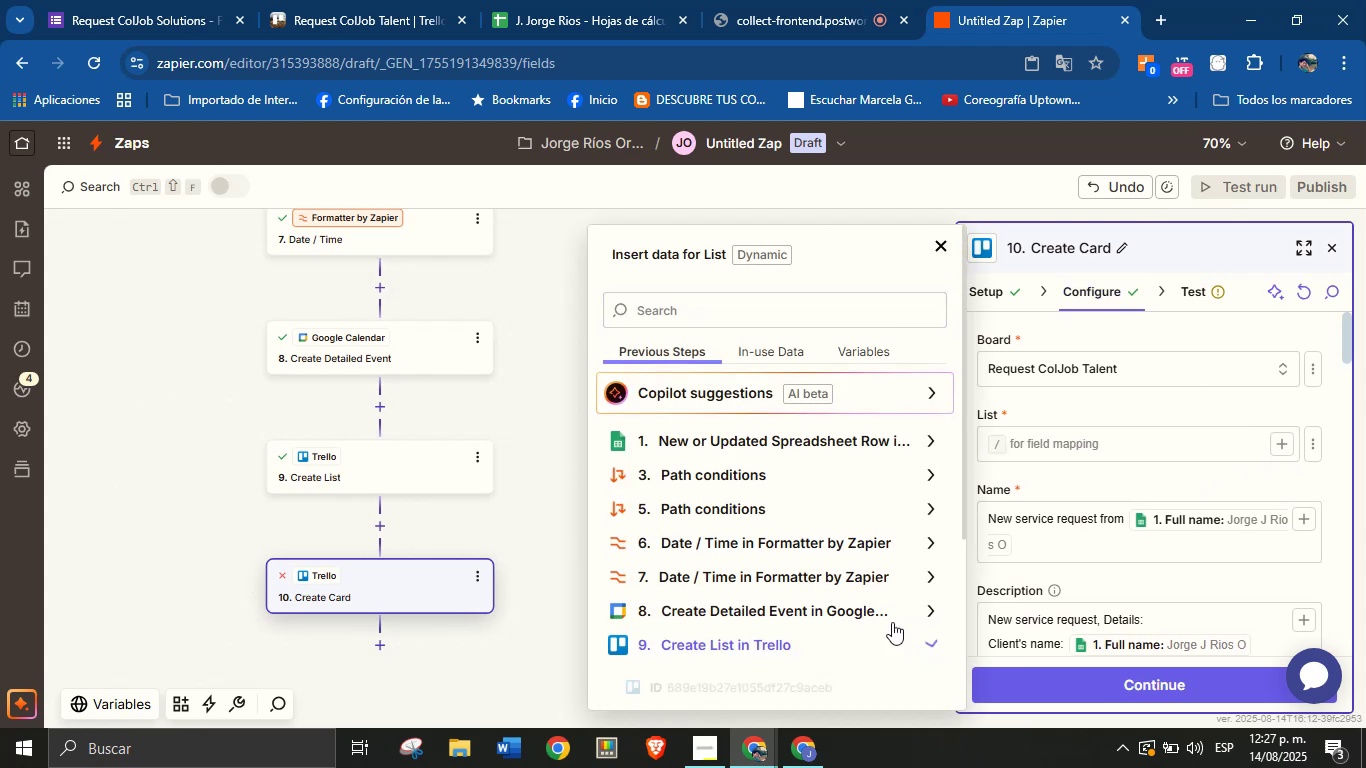 
scroll: coordinate [794, 574], scroll_direction: up, amount: 2.0
 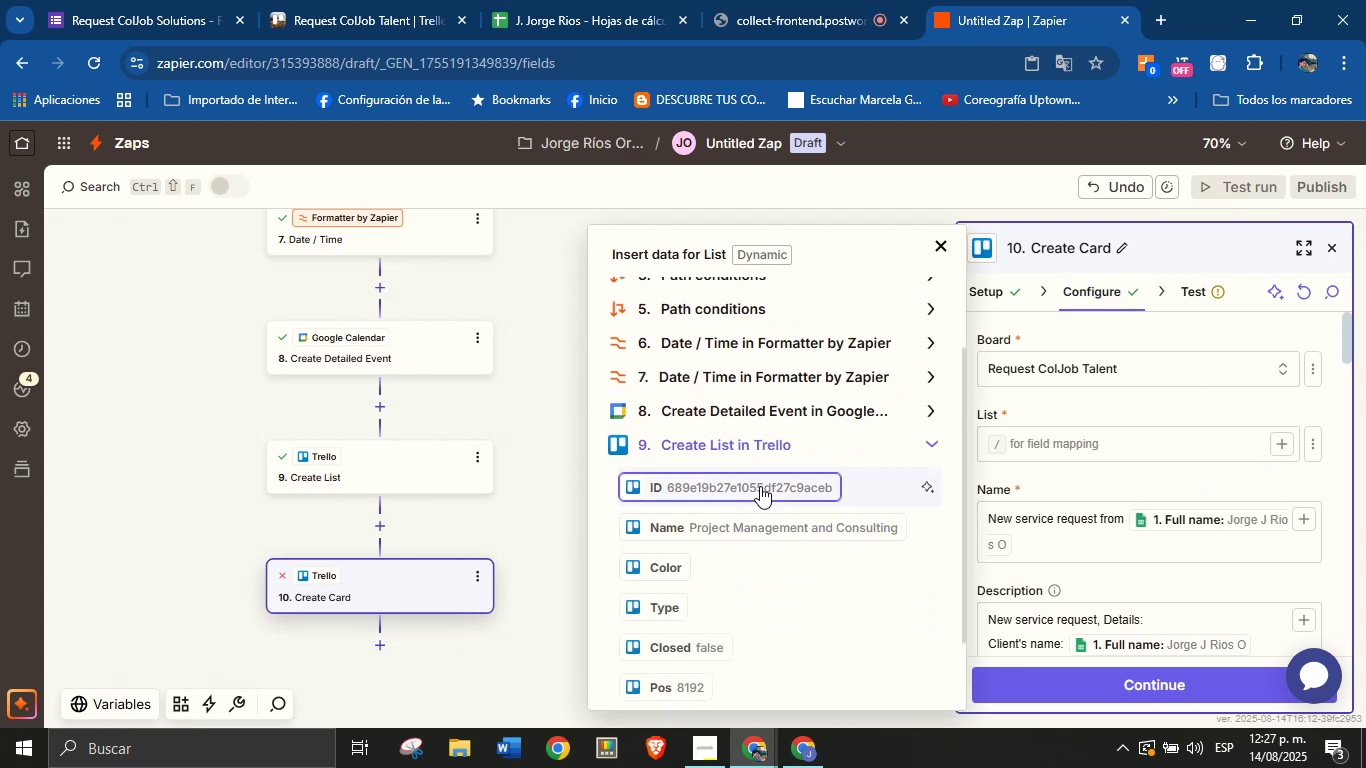 
left_click([760, 486])
 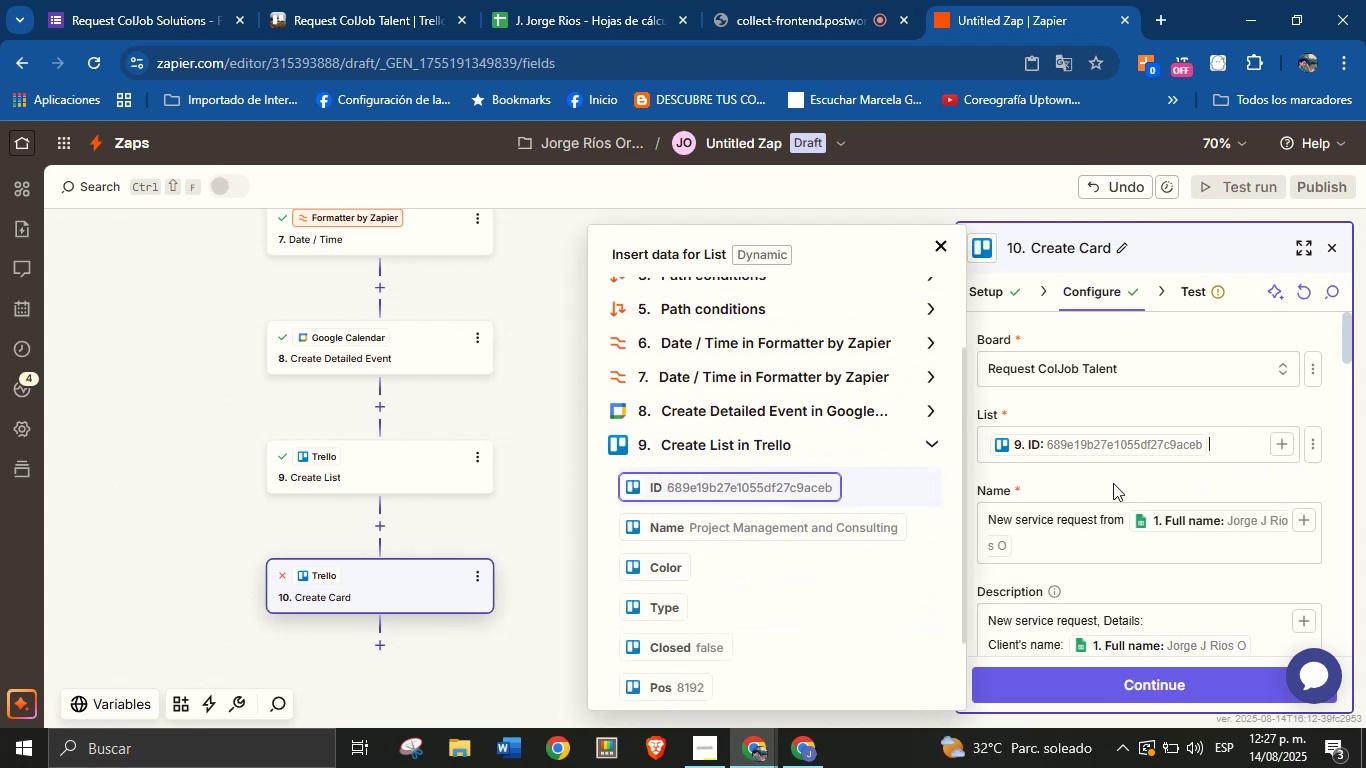 
left_click([1121, 481])
 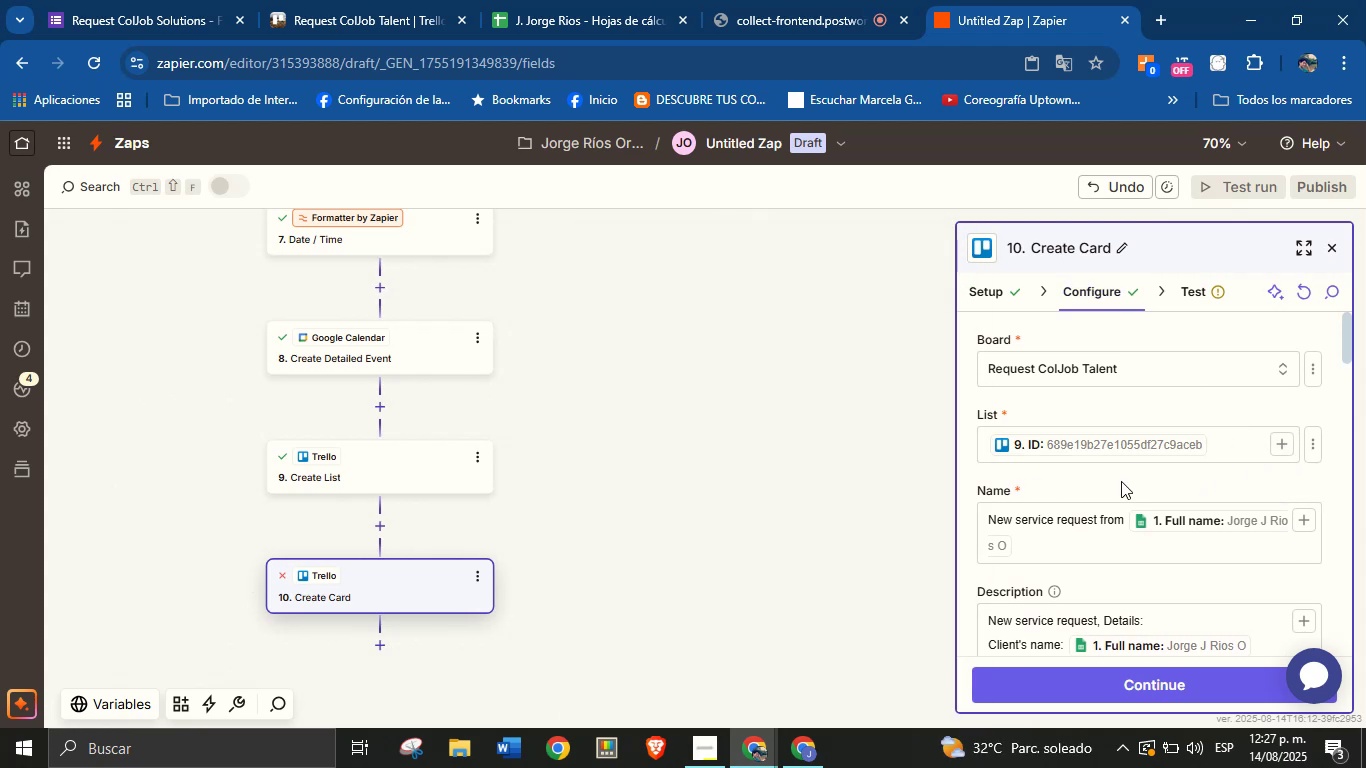 
scroll: coordinate [1130, 452], scroll_direction: down, amount: 11.0
 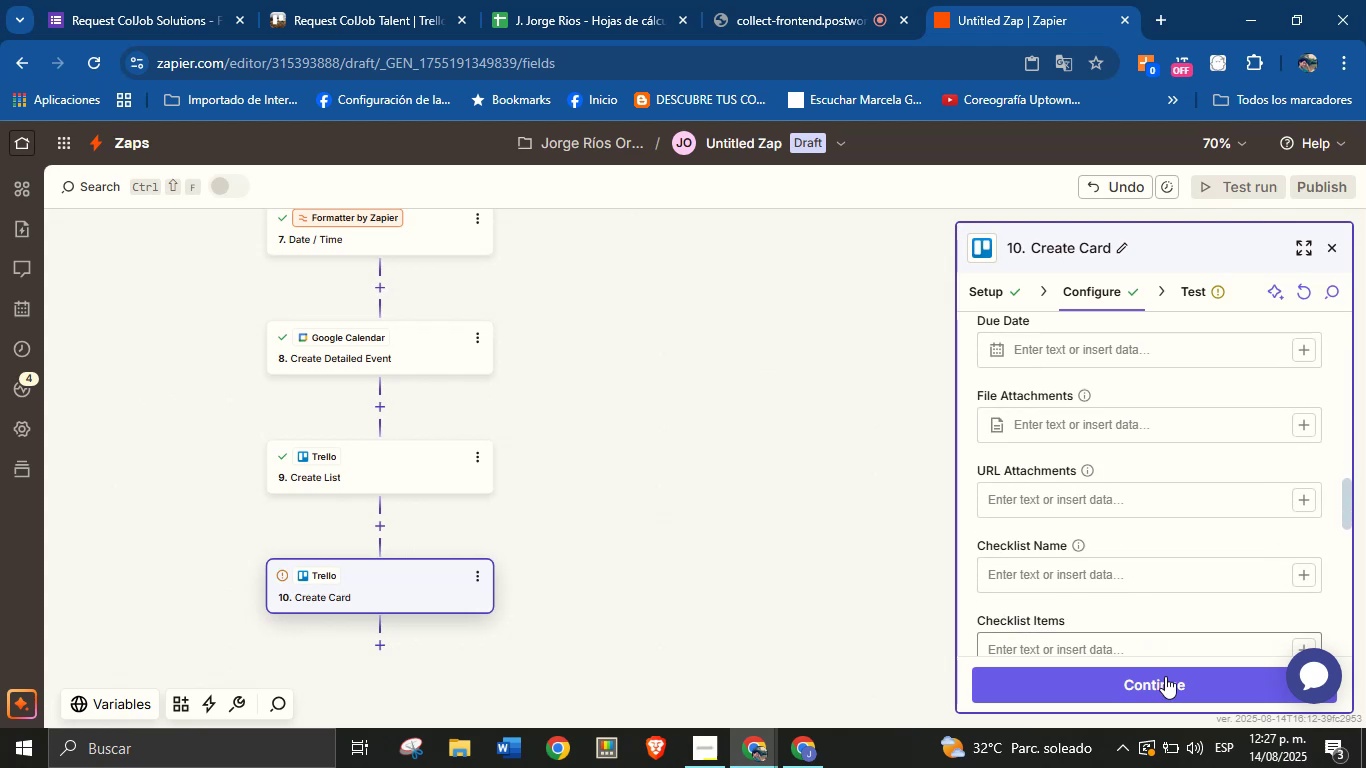 
left_click([1165, 676])
 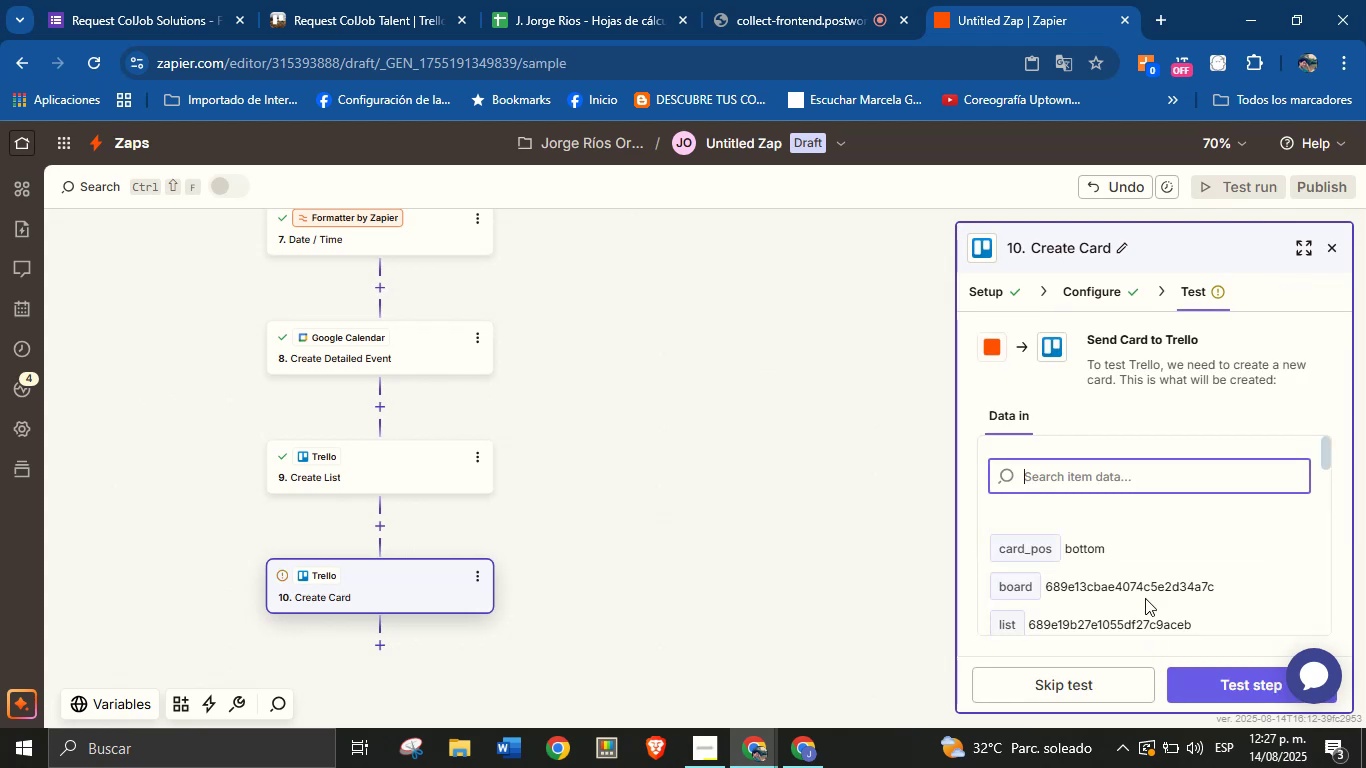 
scroll: coordinate [1128, 505], scroll_direction: down, amount: 4.0
 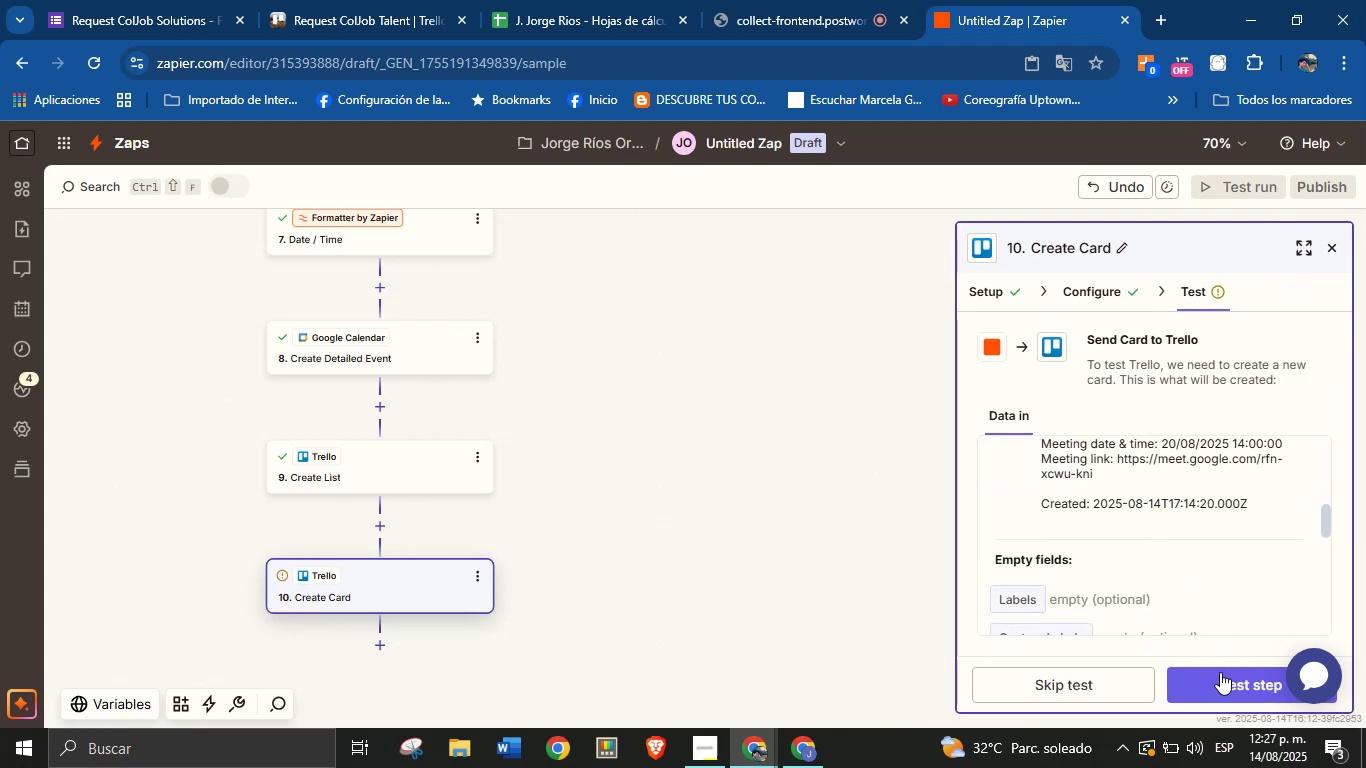 
left_click([1220, 681])
 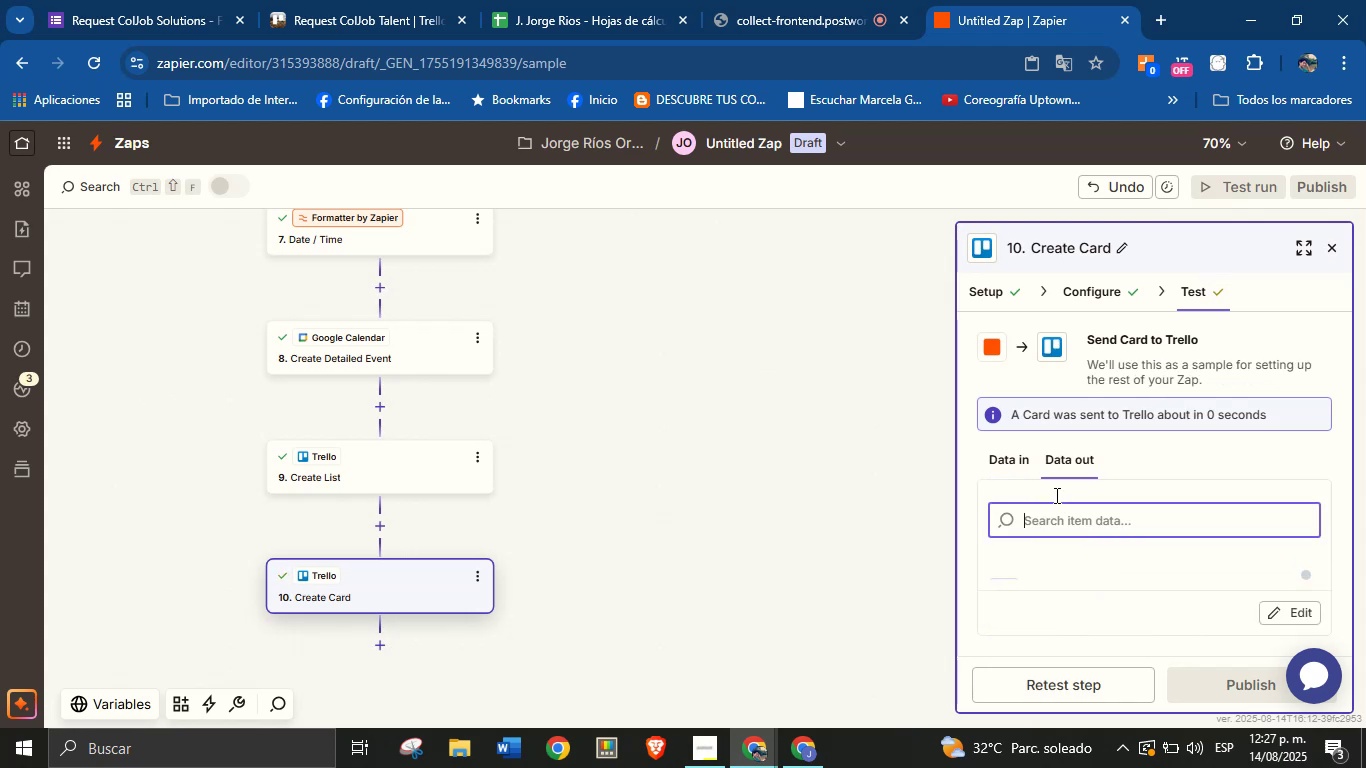 
left_click([368, 0])
 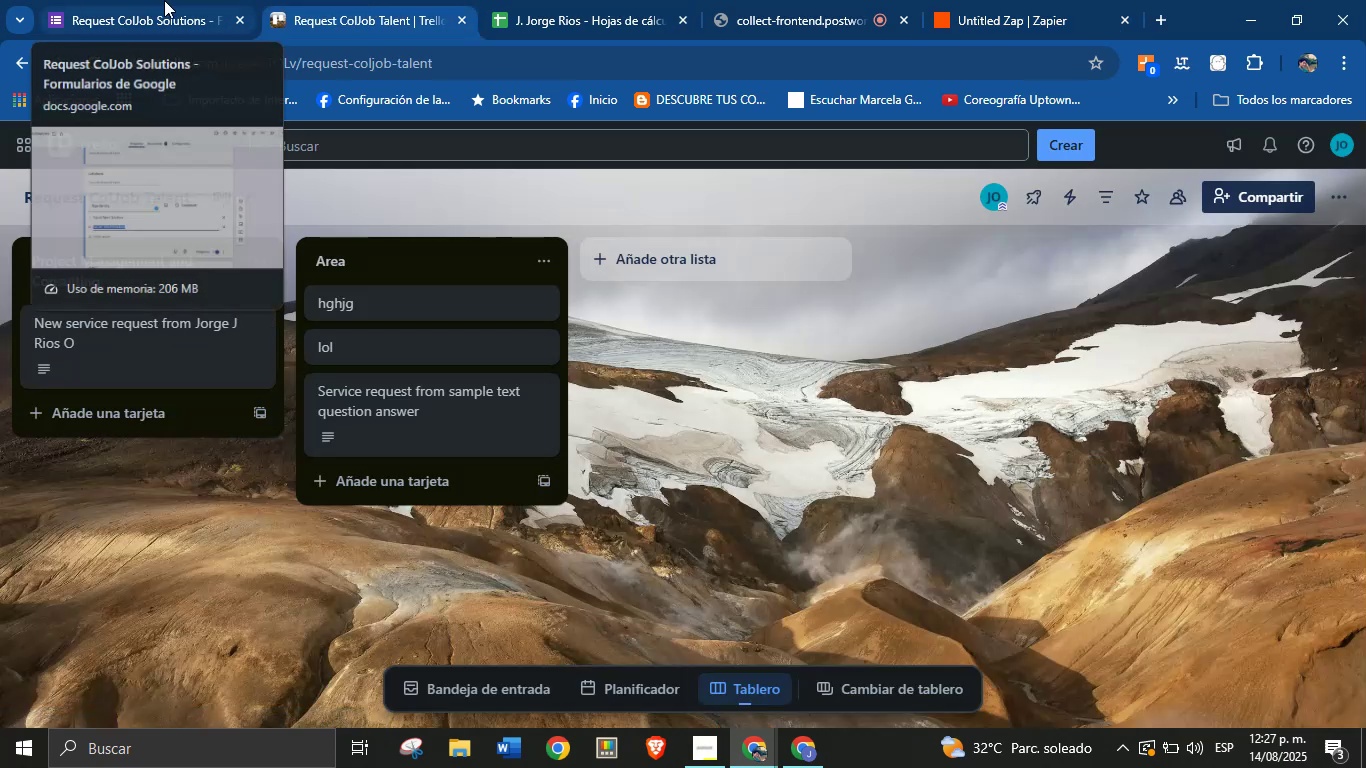 
left_click([1001, 0])
 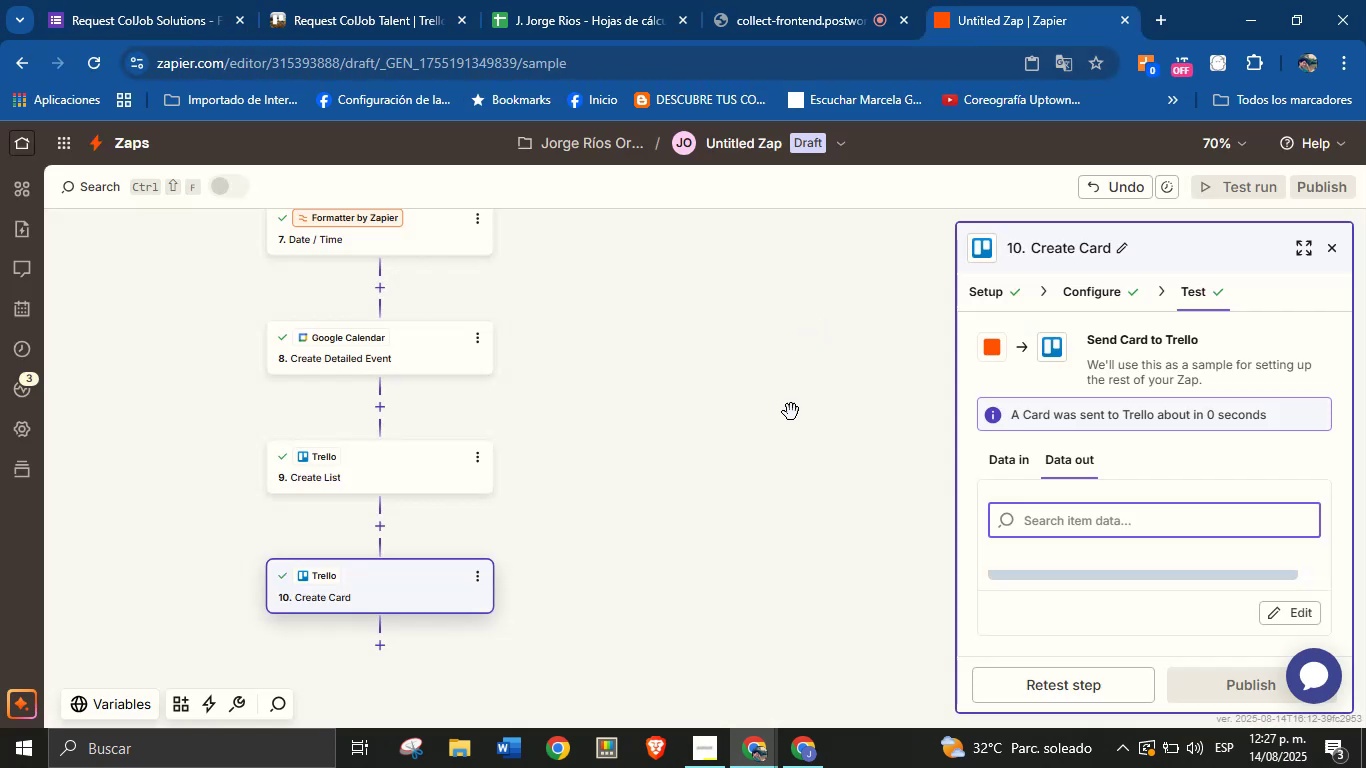 
scroll: coordinate [791, 464], scroll_direction: down, amount: 2.0
 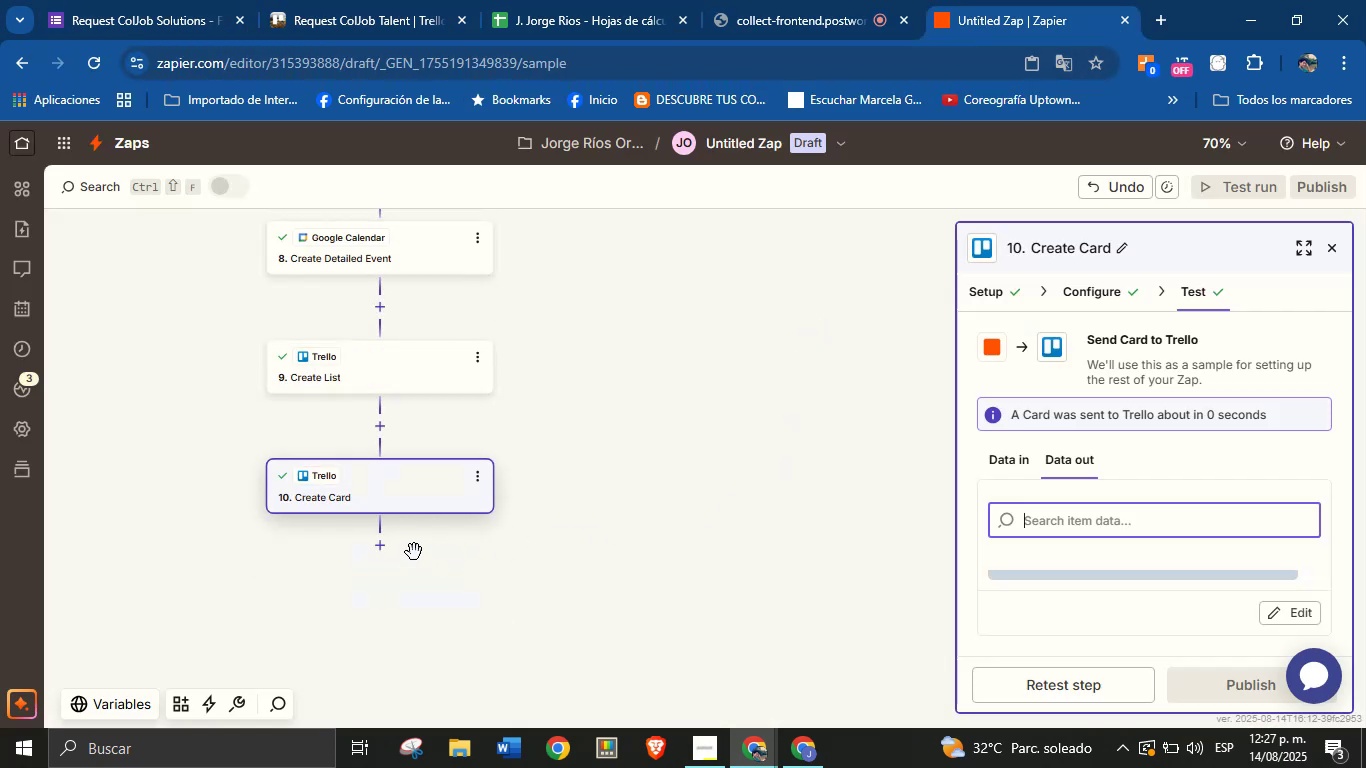 
left_click_drag(start_coordinate=[720, 414], to_coordinate=[732, 526])
 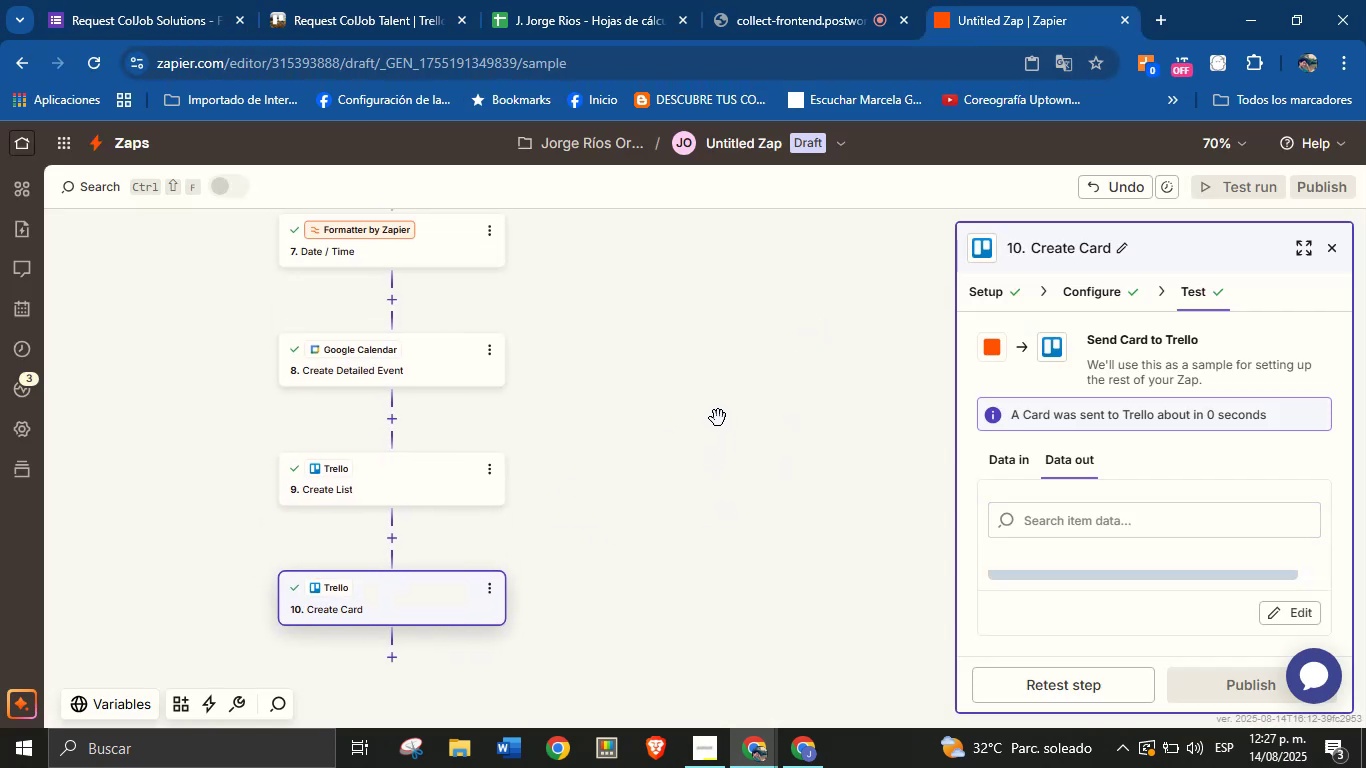 
left_click_drag(start_coordinate=[718, 418], to_coordinate=[718, 531])
 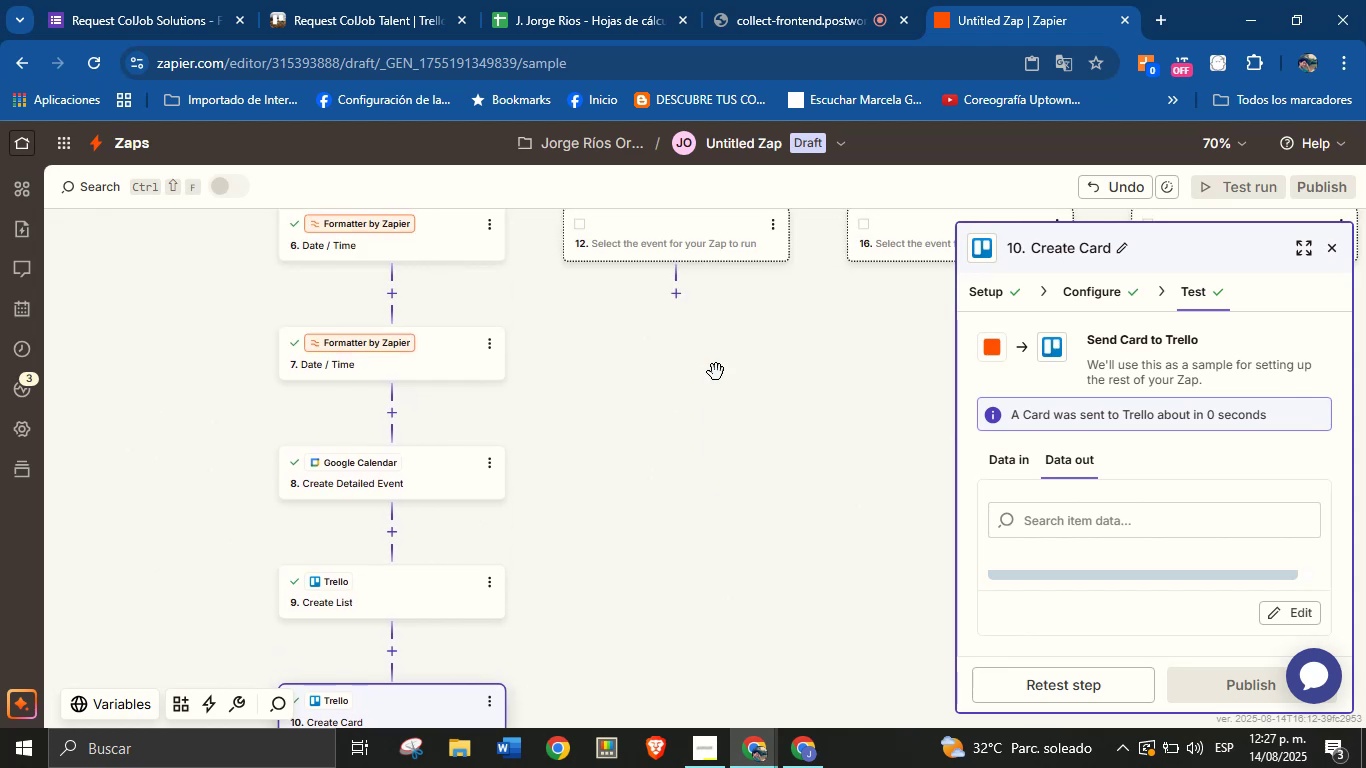 
left_click_drag(start_coordinate=[754, 398], to_coordinate=[632, 577])
 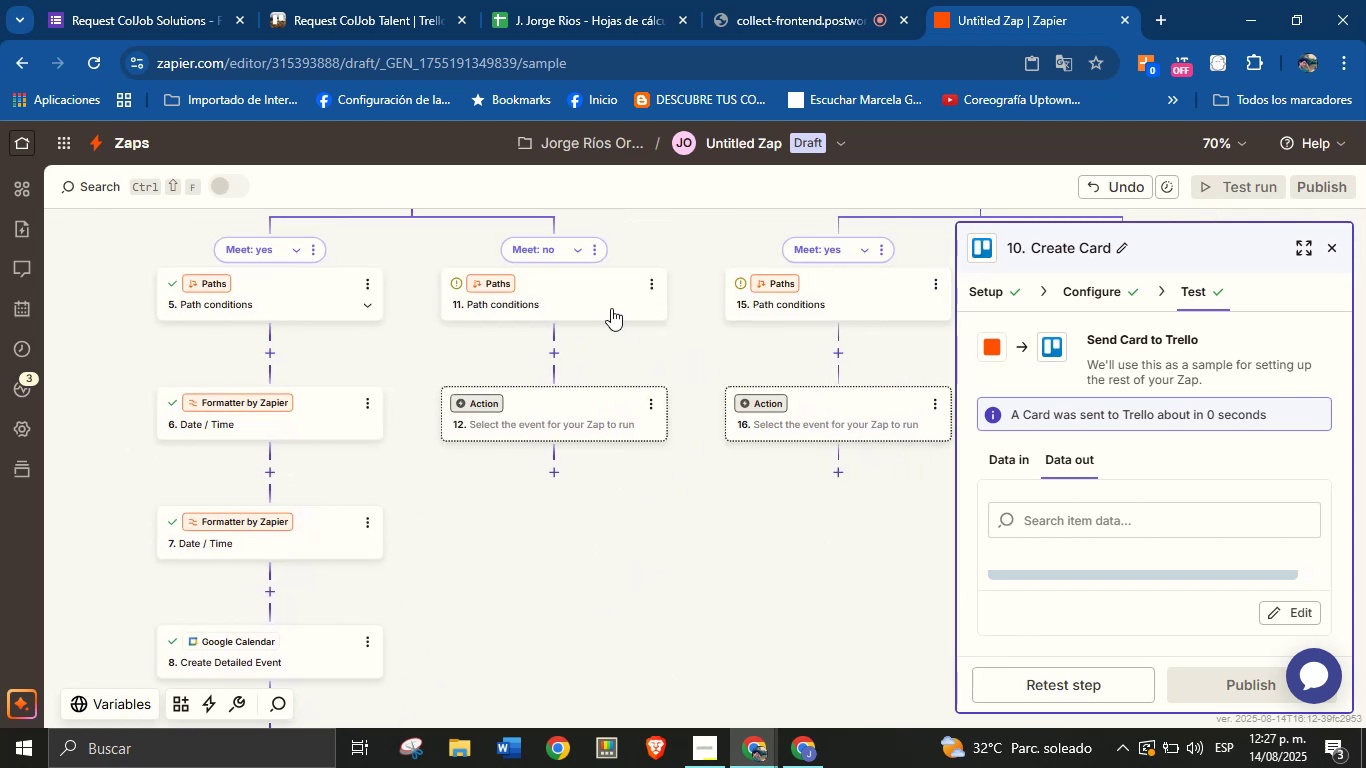 
left_click([608, 300])
 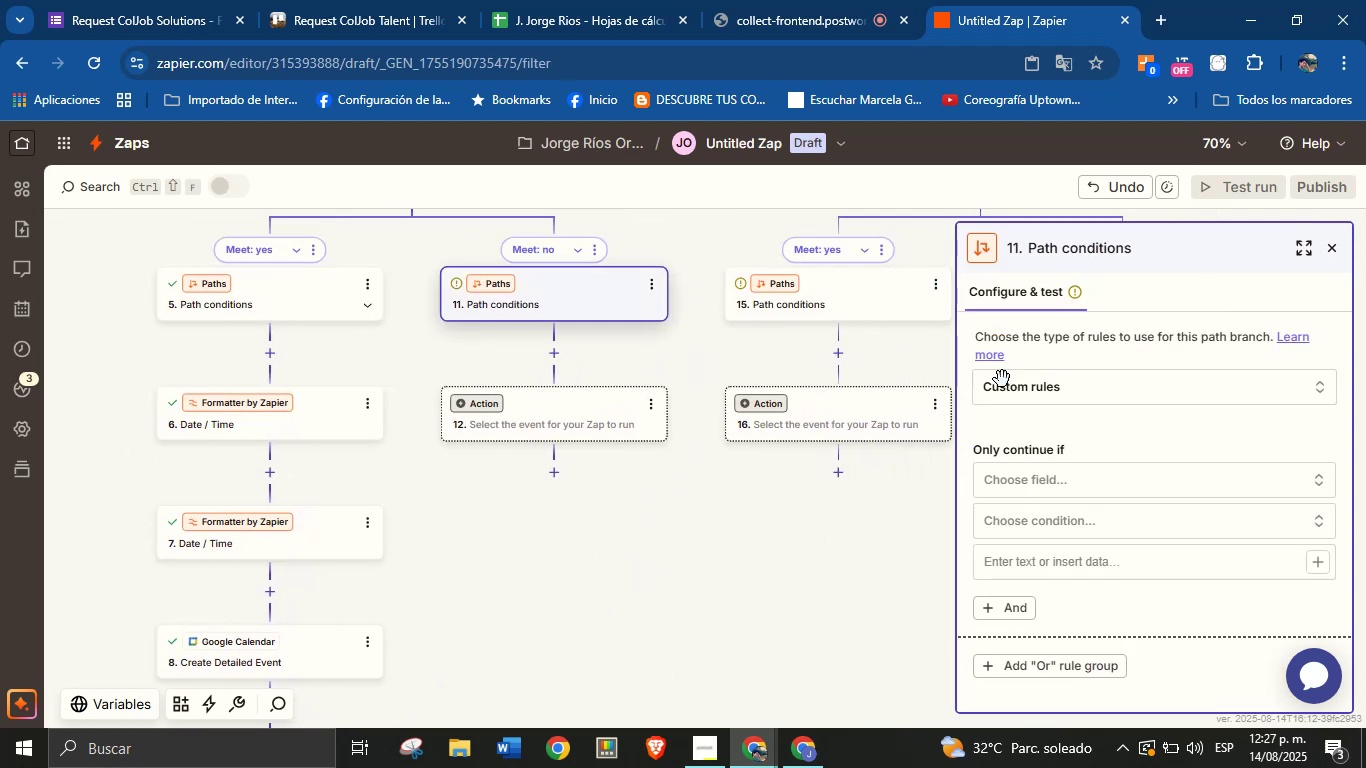 
left_click([1128, 477])
 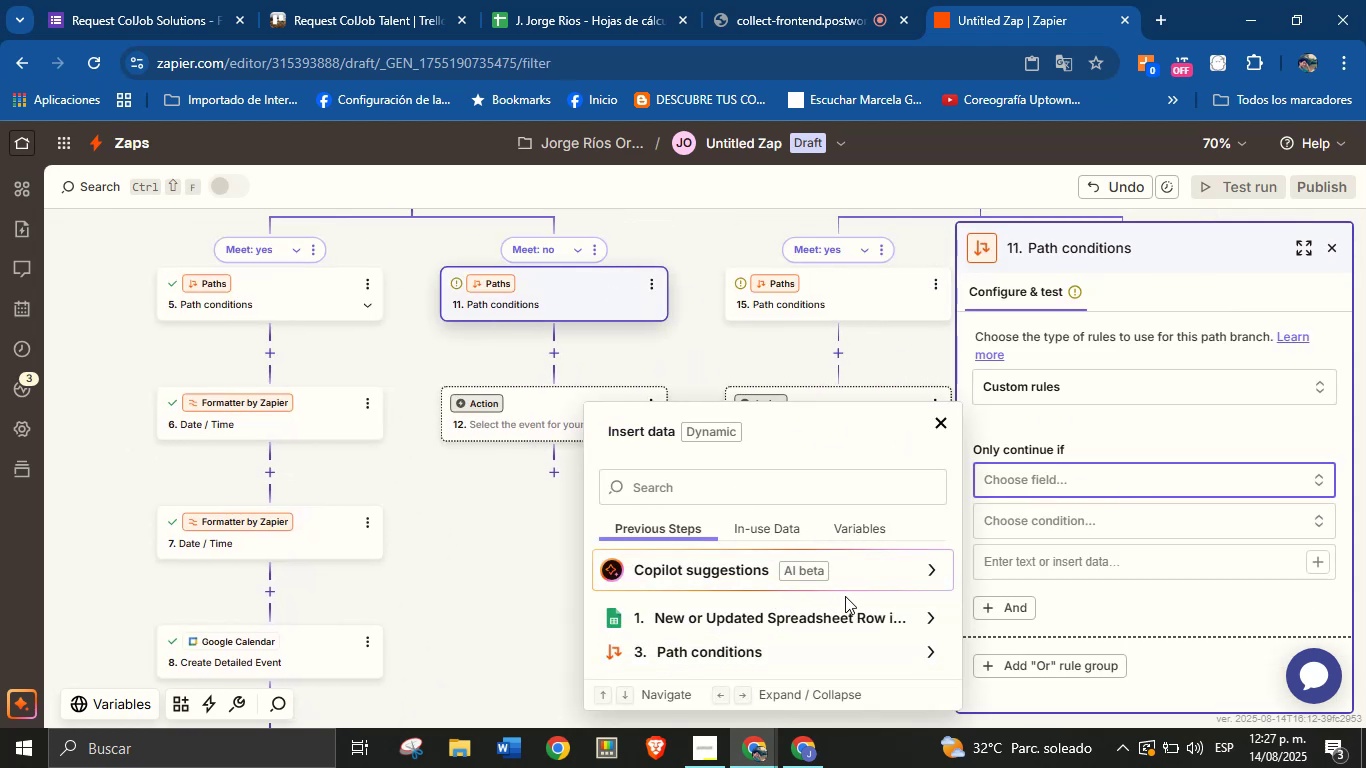 
left_click([862, 617])
 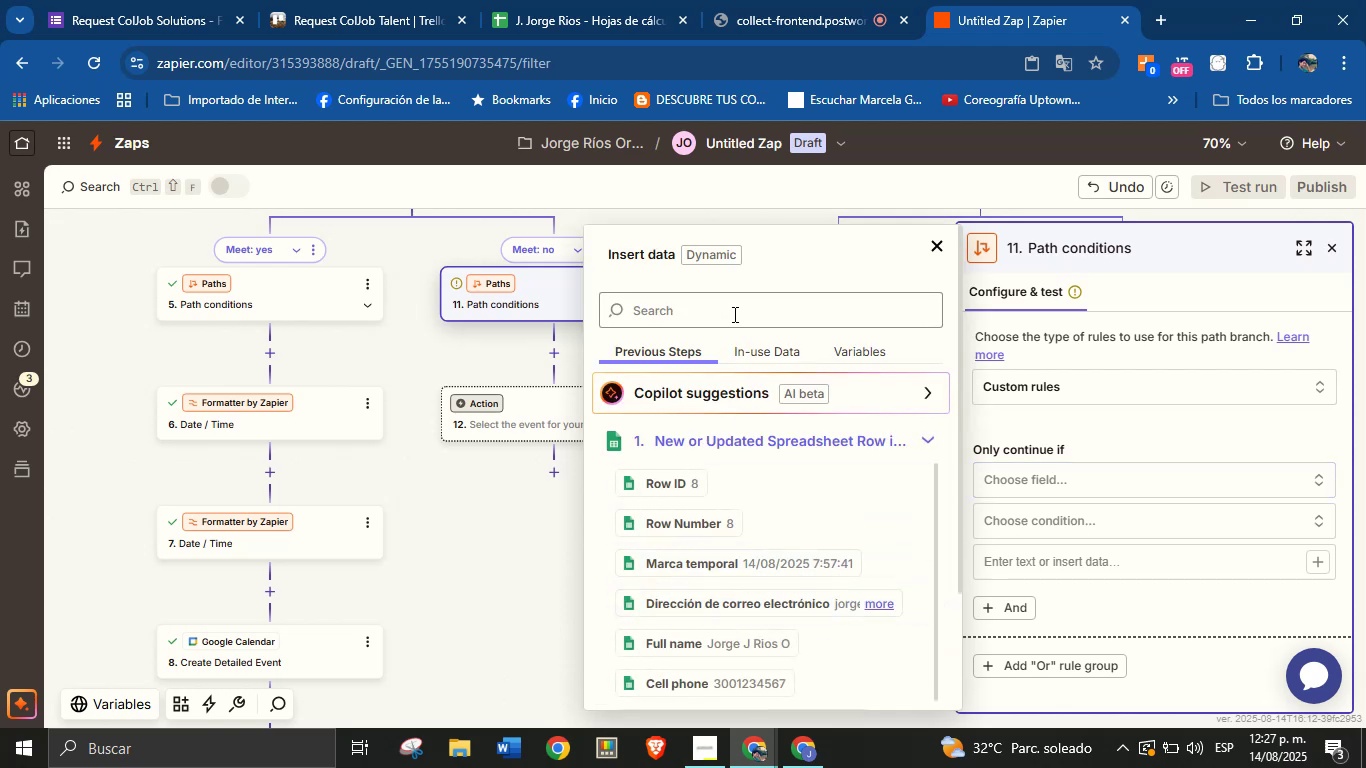 
type(meet)
 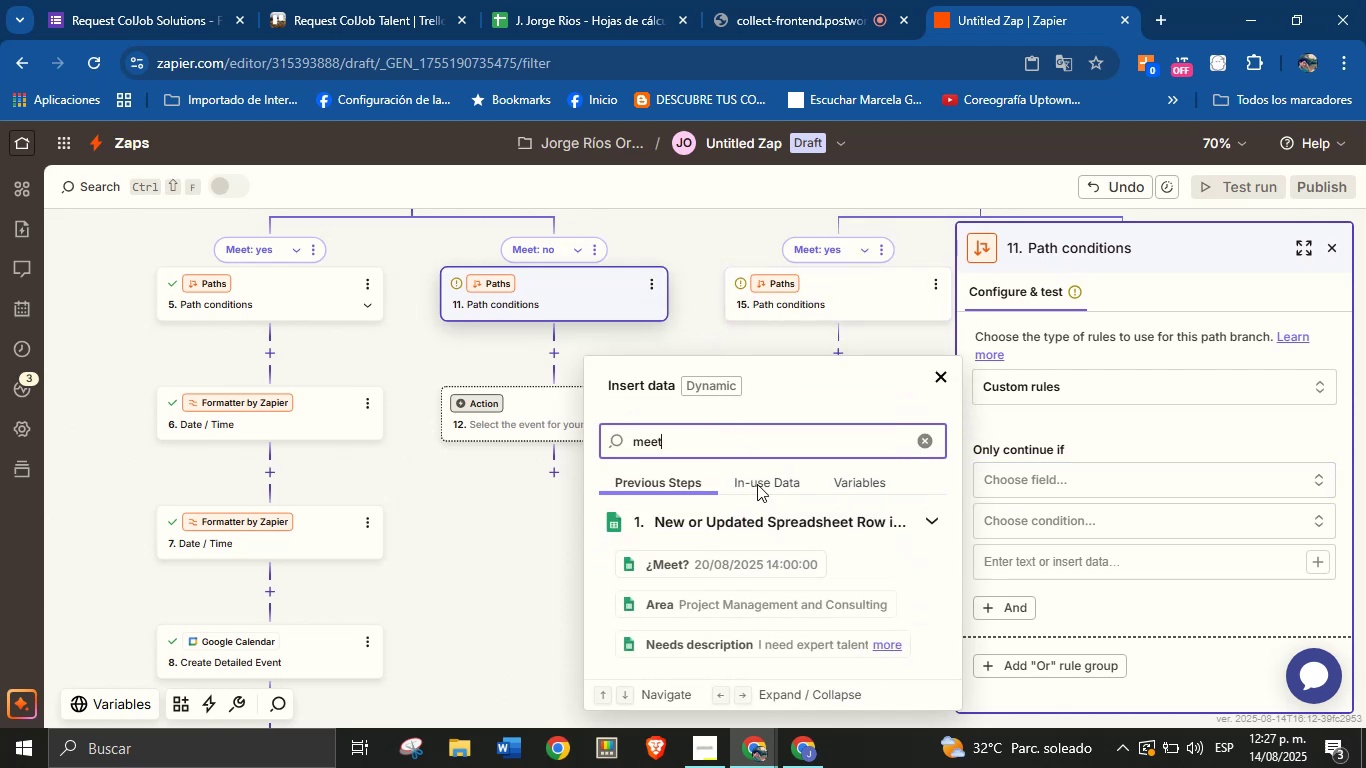 
left_click([765, 563])
 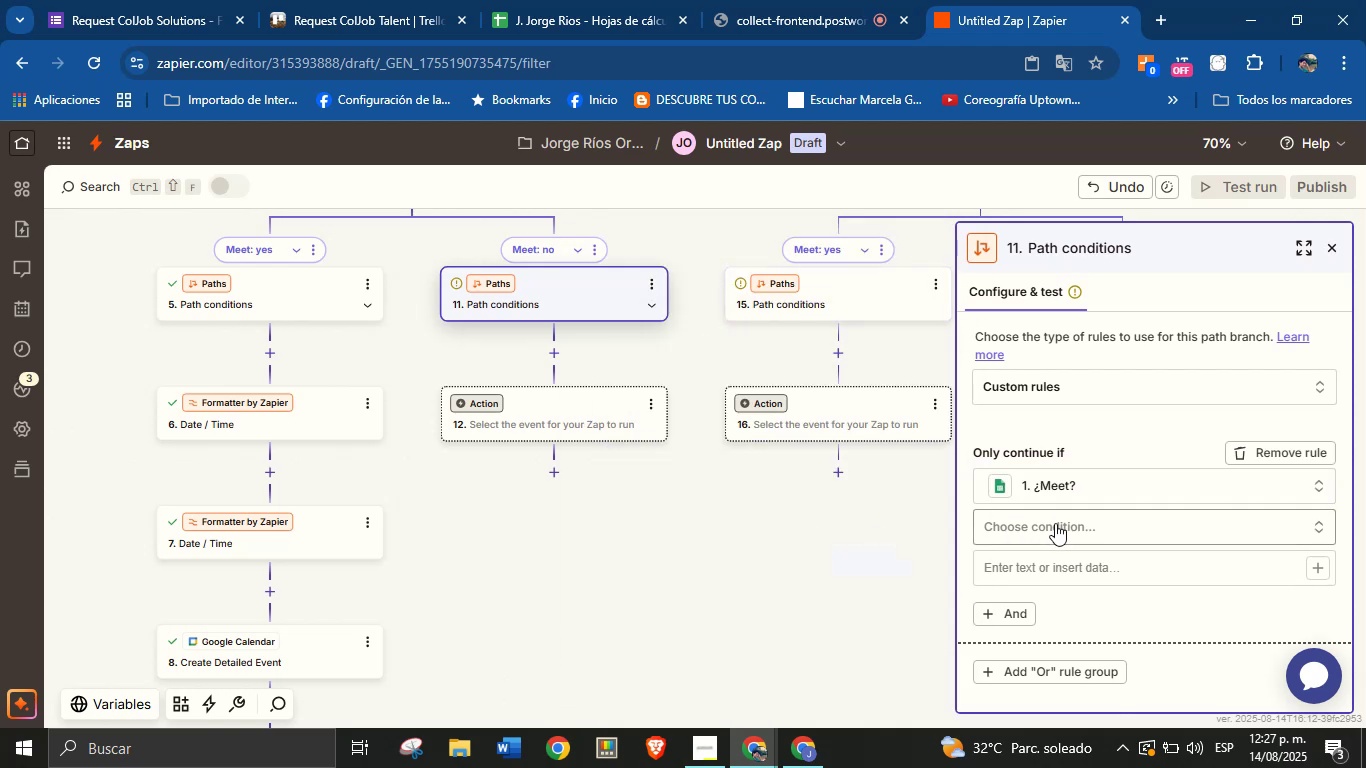 
left_click([1070, 523])
 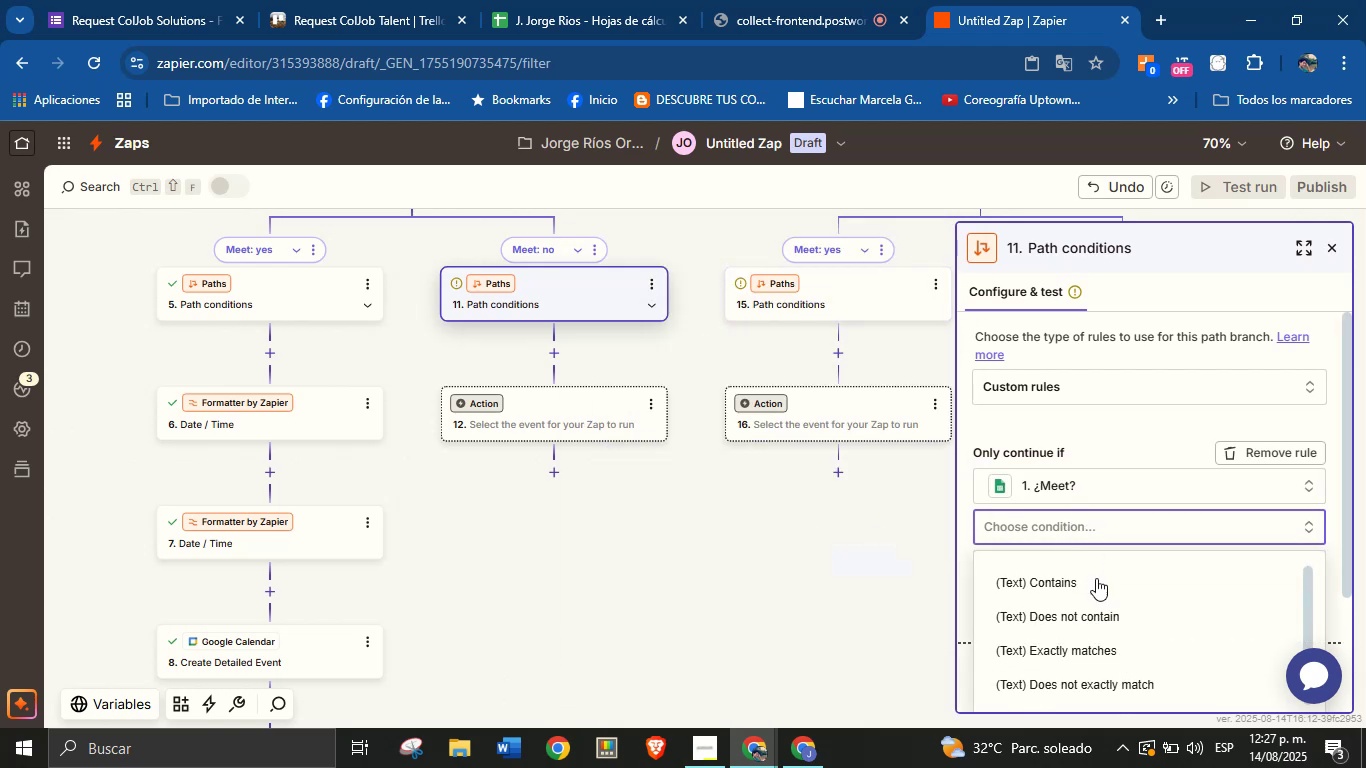 
scroll: coordinate [1103, 521], scroll_direction: down, amount: 6.0
 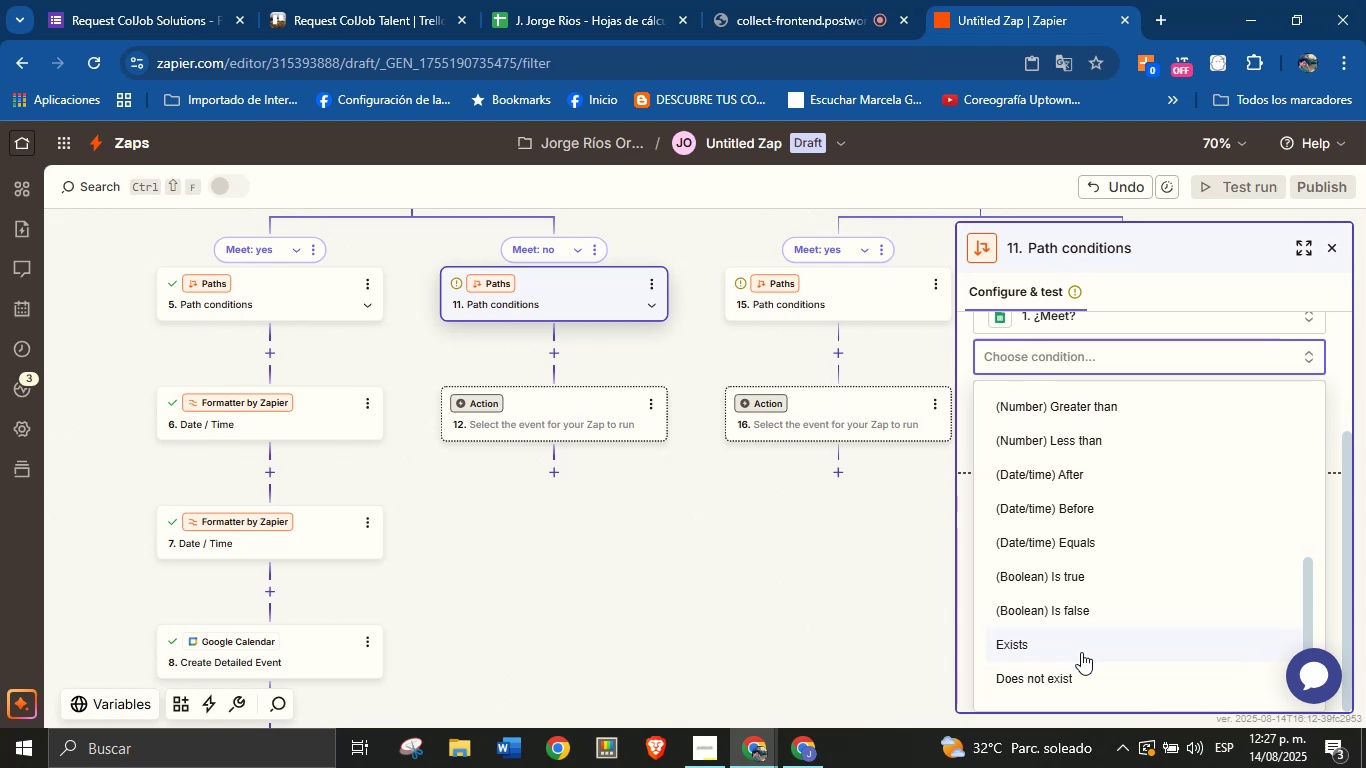 
left_click([1069, 676])
 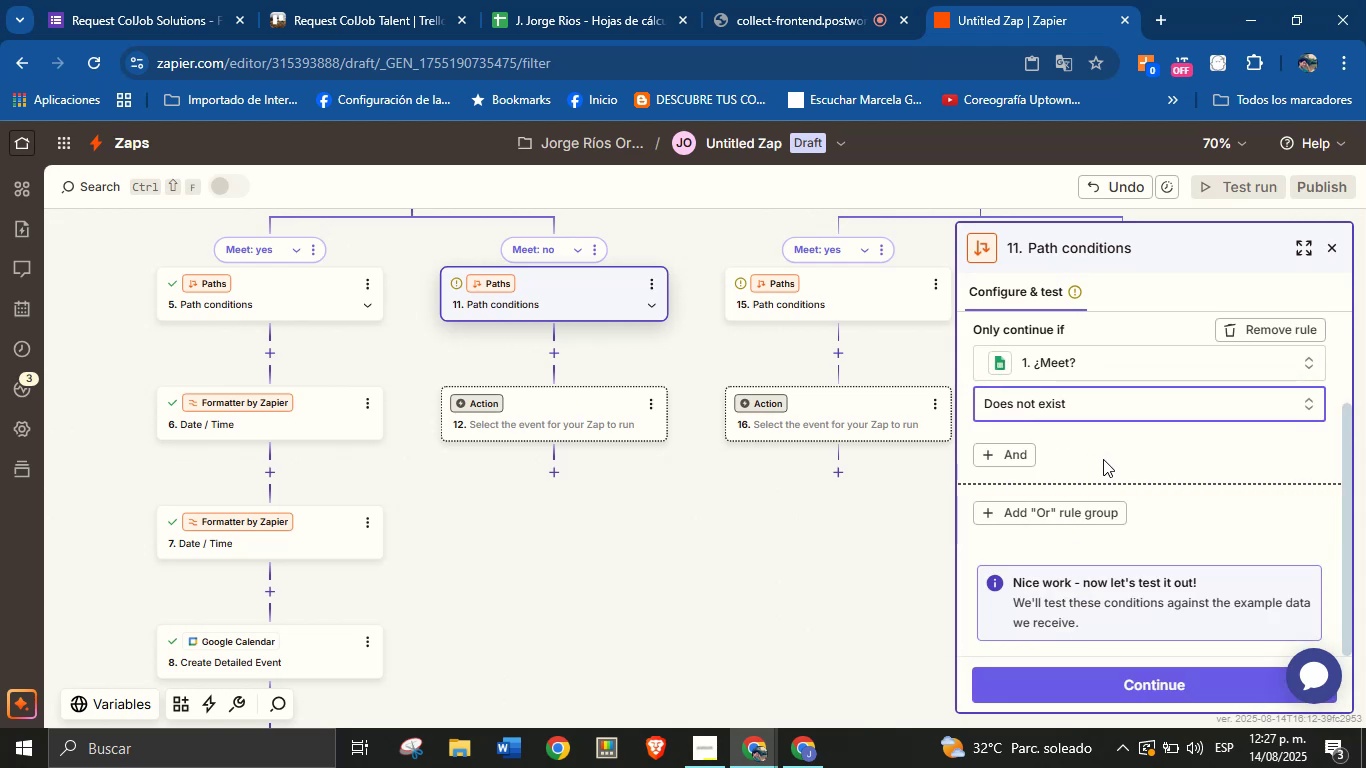 
left_click([1113, 460])
 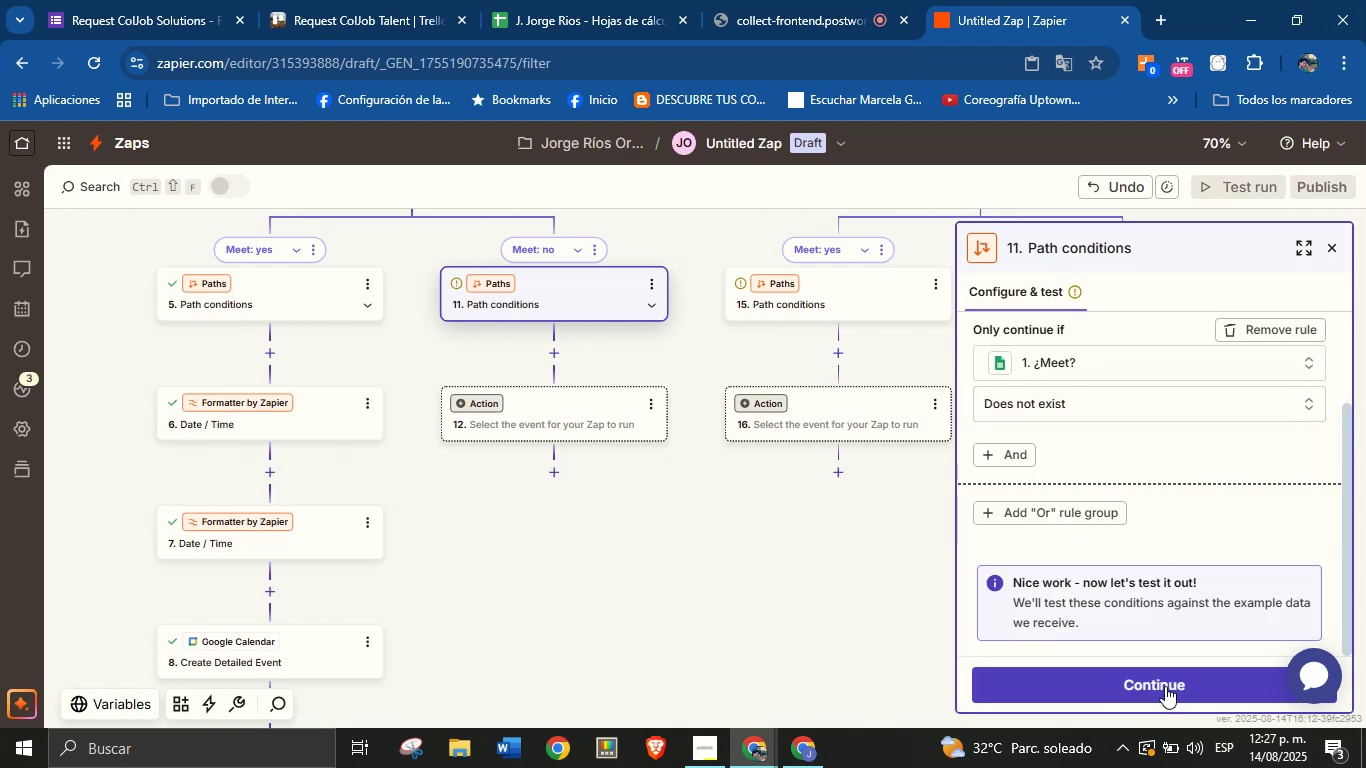 
left_click([1163, 685])
 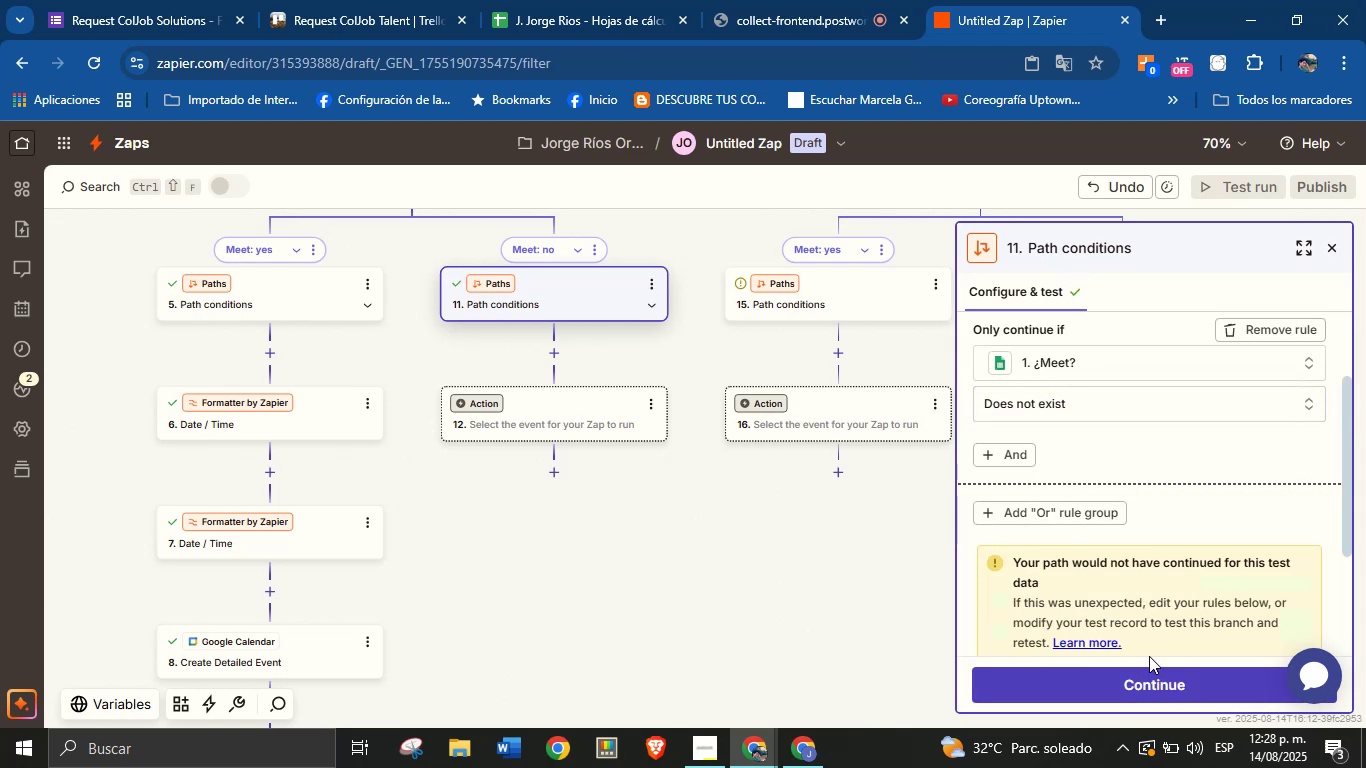 
left_click([1150, 678])
 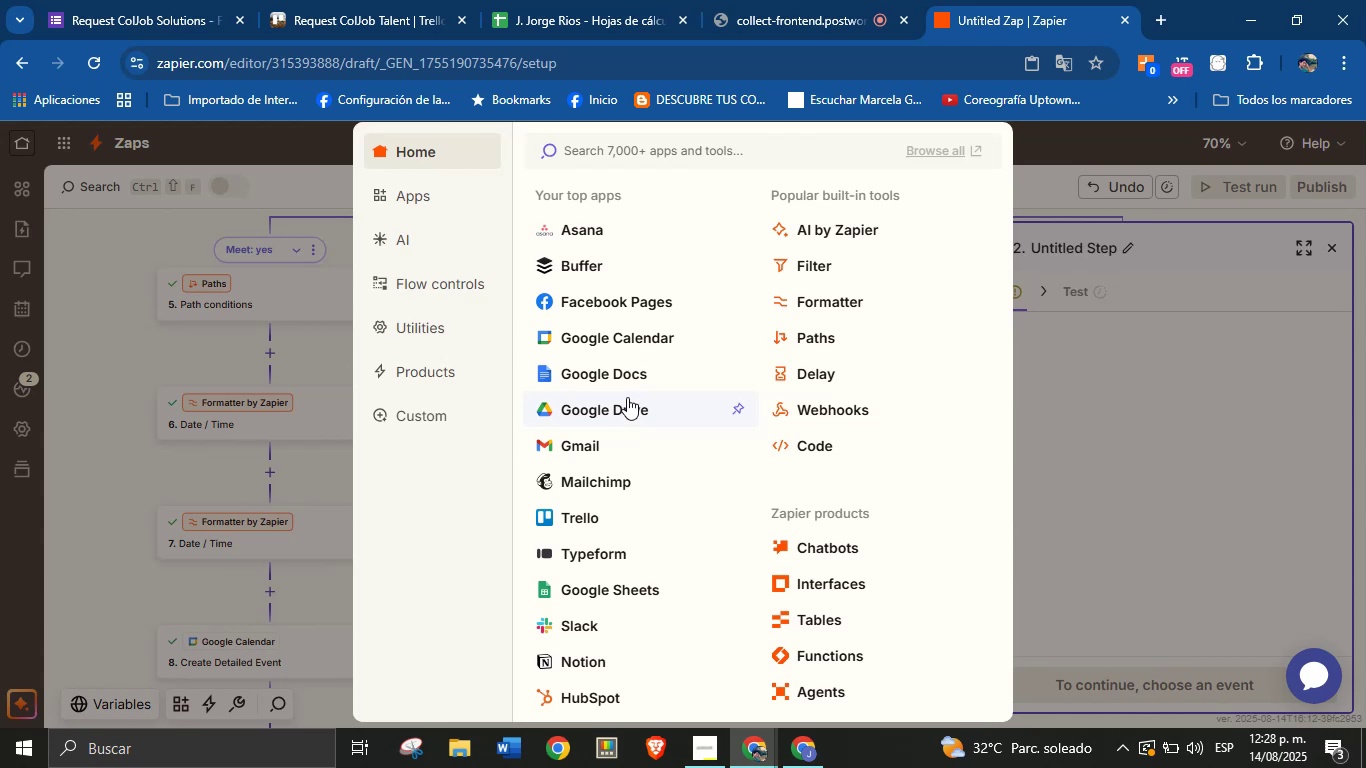 
left_click([603, 512])
 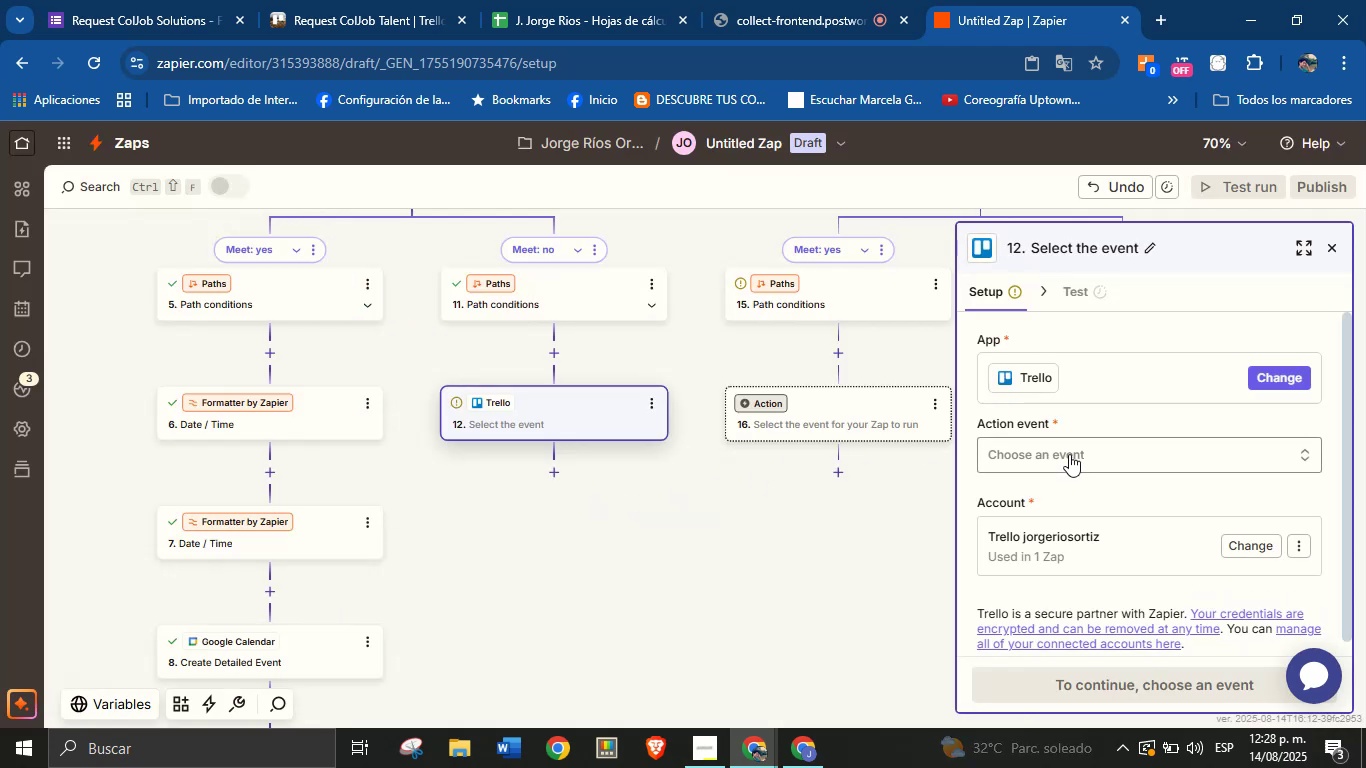 
wait(6.1)
 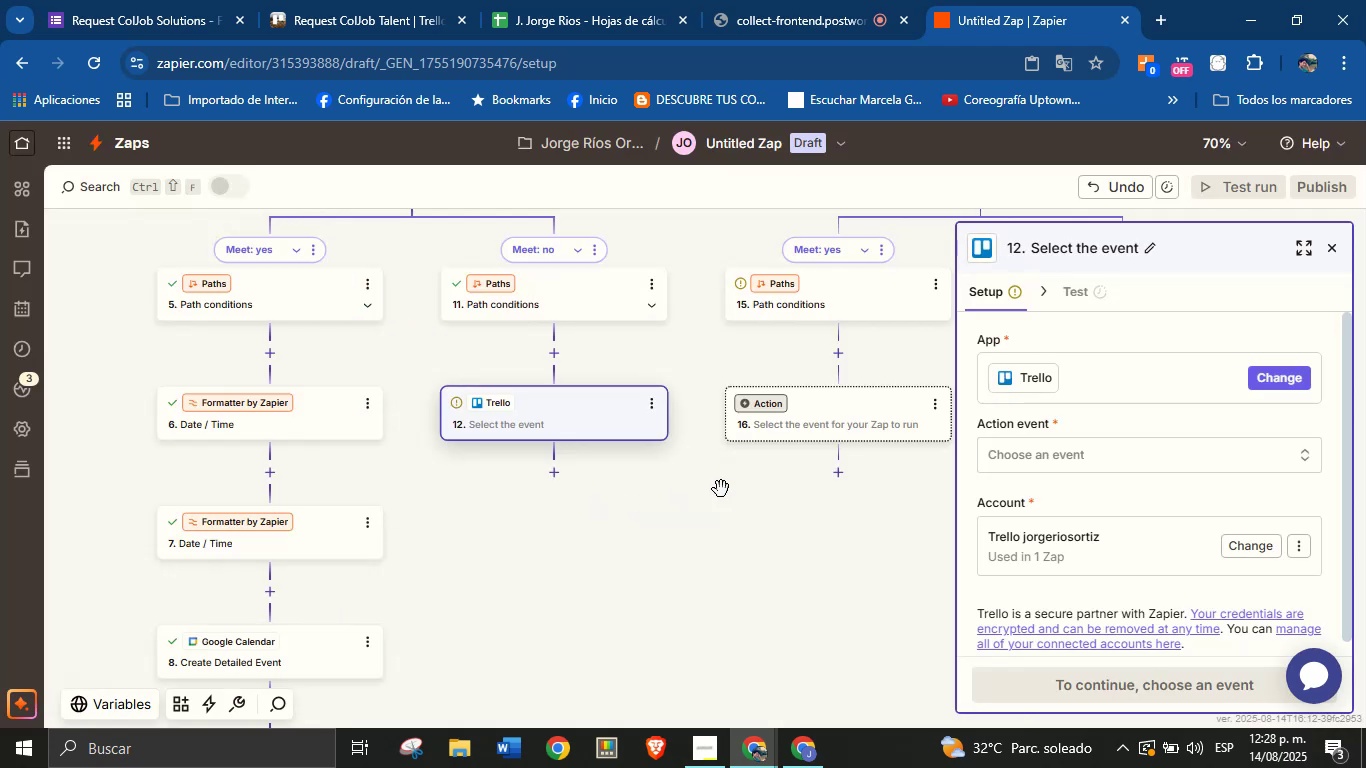 
left_click([1069, 454])
 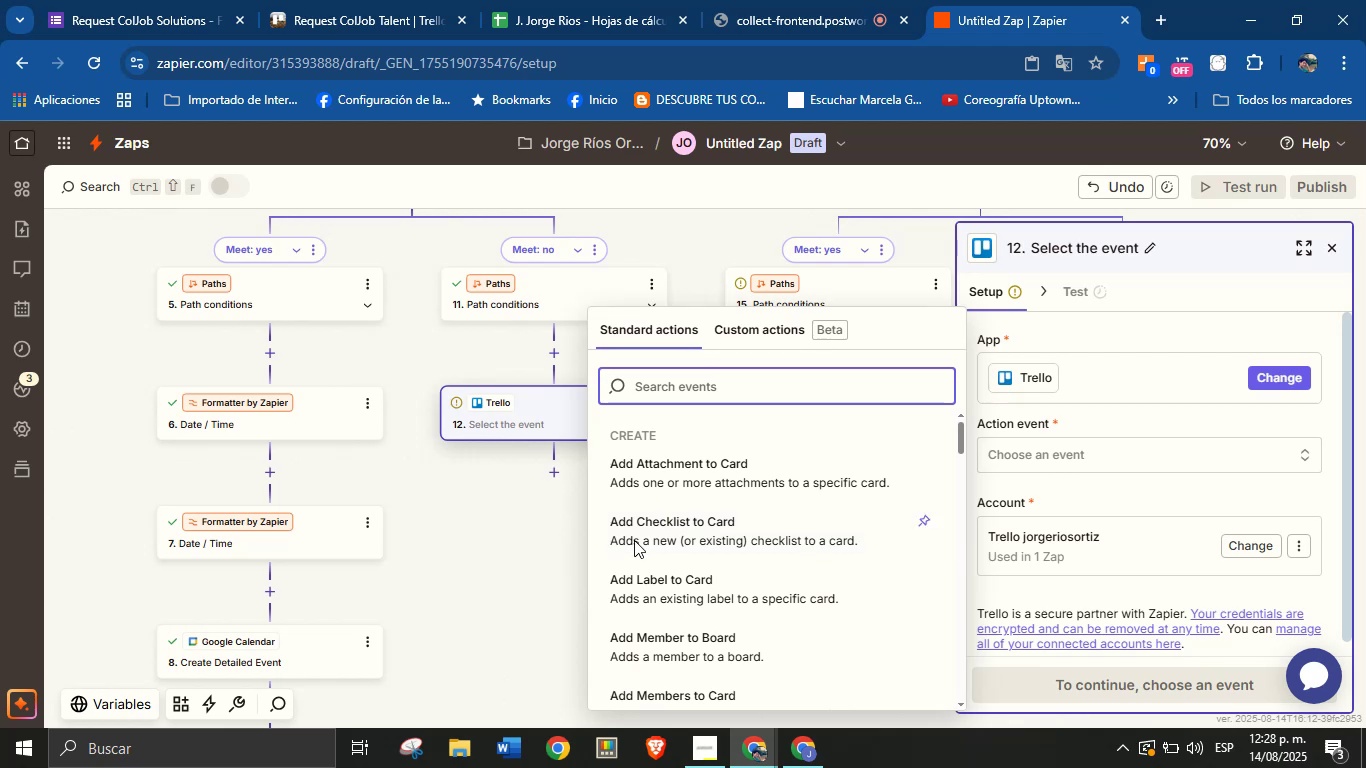 
scroll: coordinate [705, 548], scroll_direction: down, amount: 5.0
 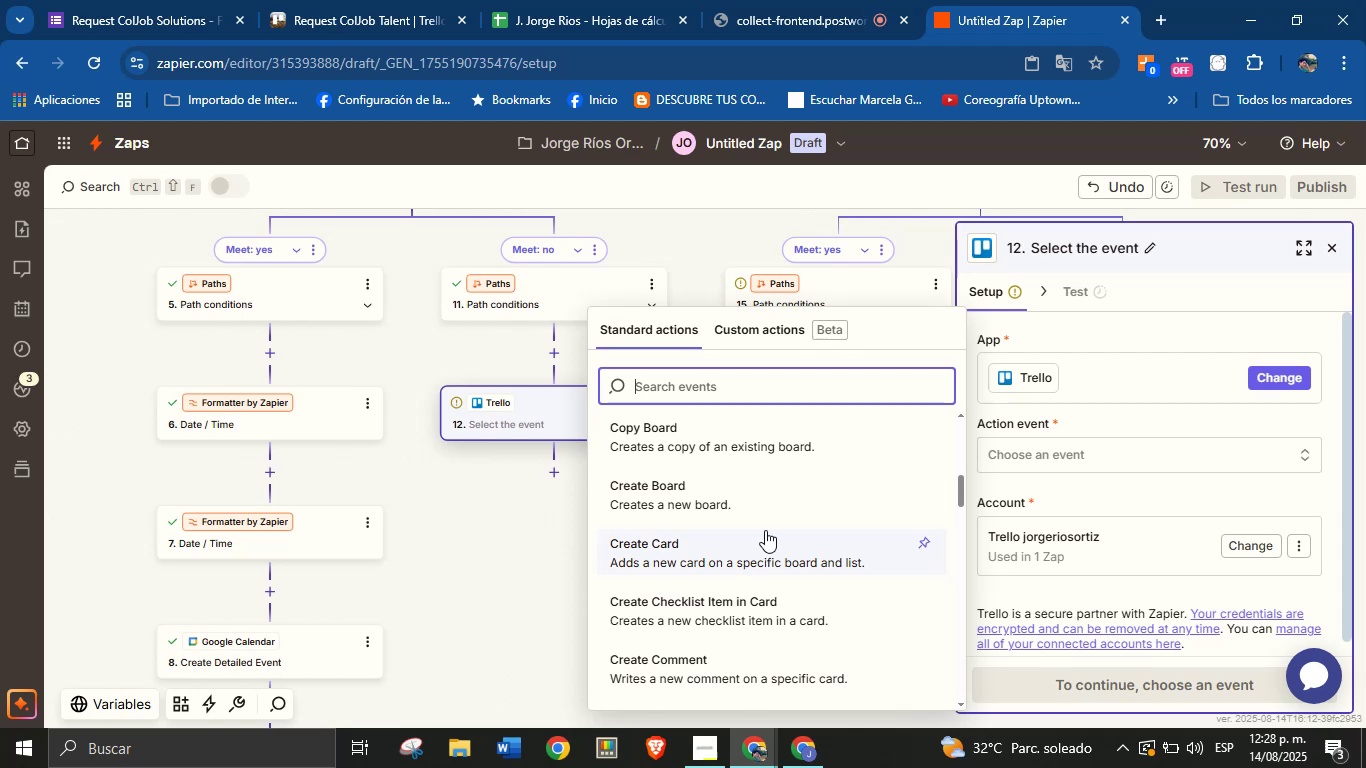 
wait(7.65)
 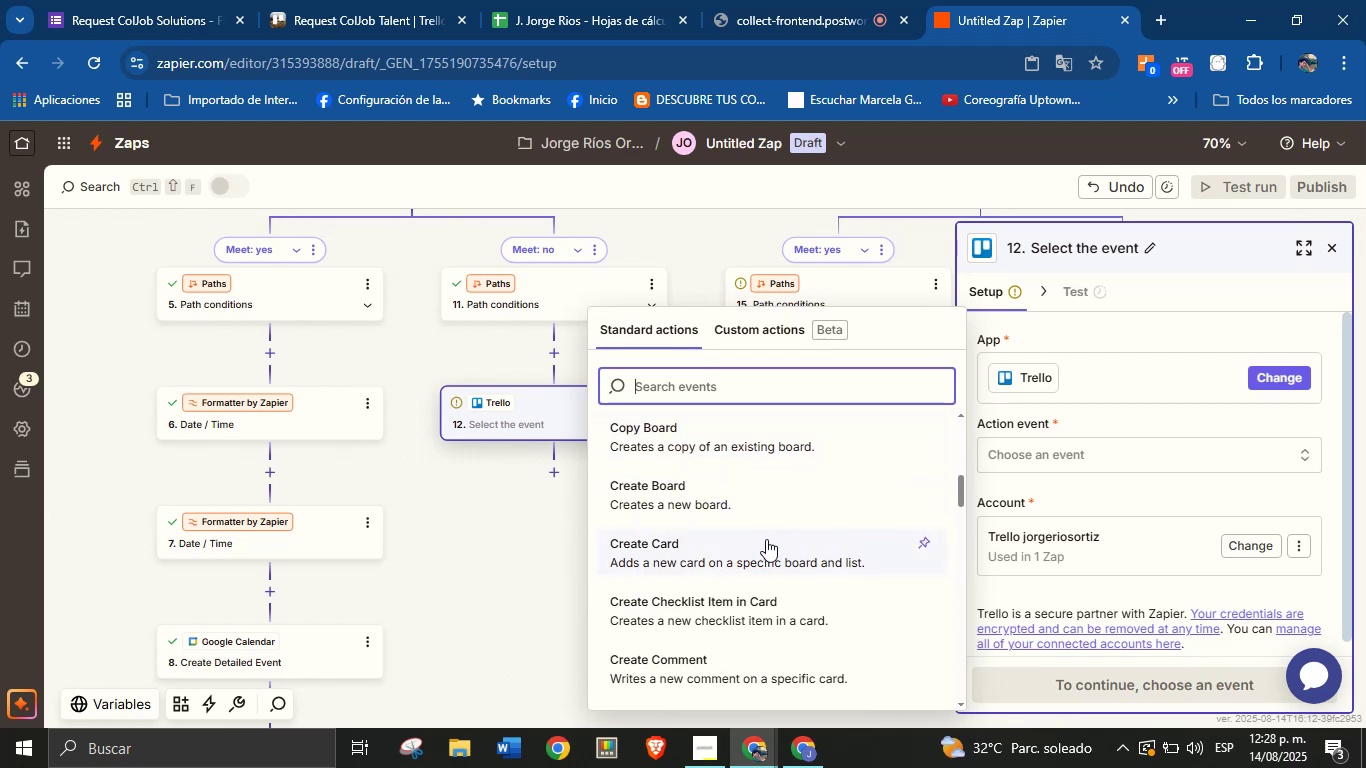 
scroll: coordinate [773, 529], scroll_direction: down, amount: 2.0
 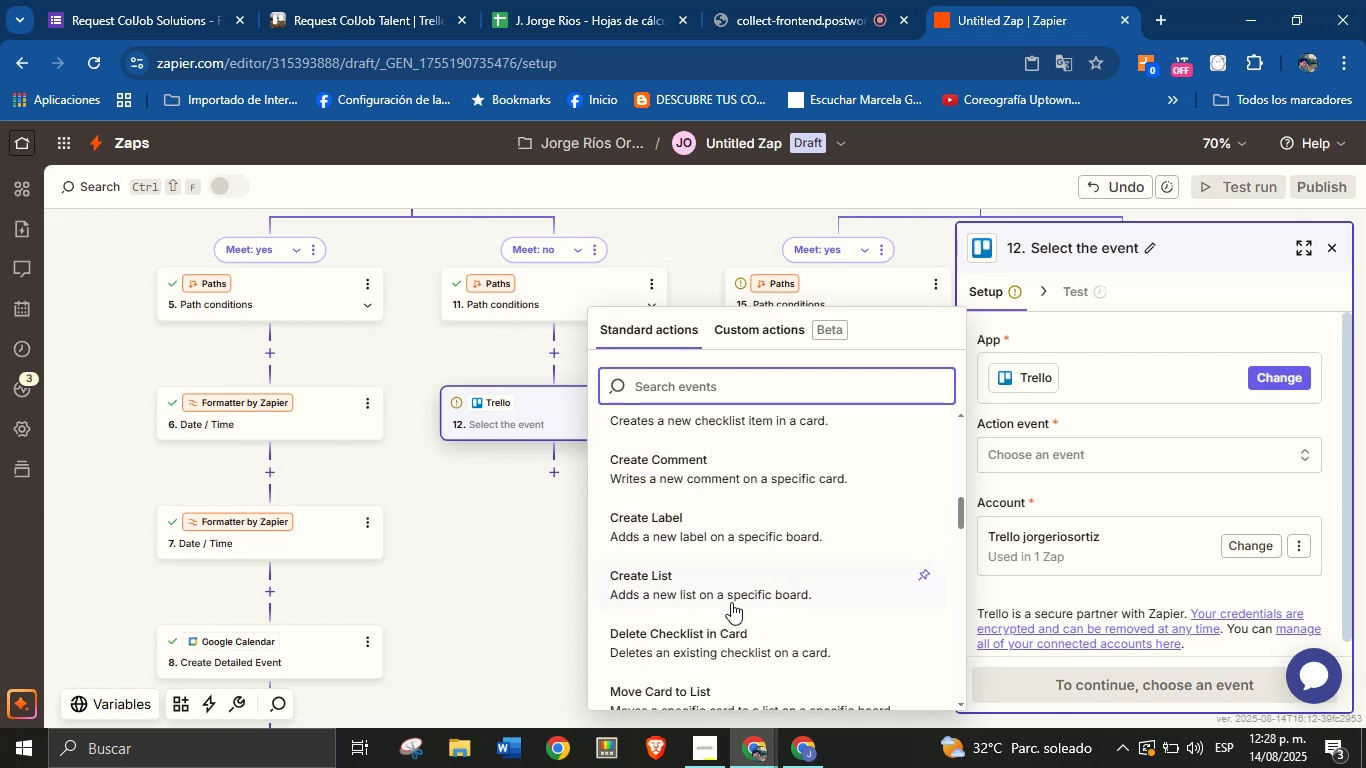 
left_click([735, 595])
 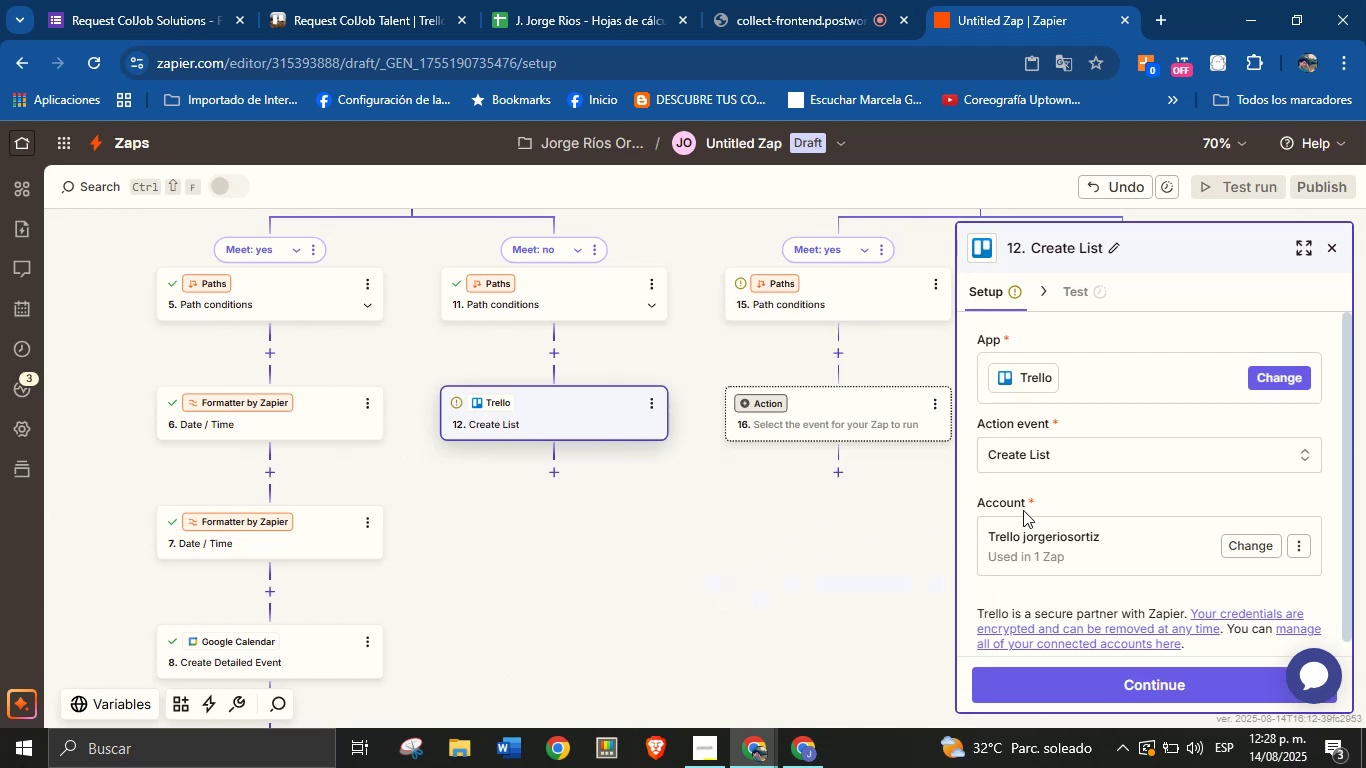 
left_click([1063, 487])
 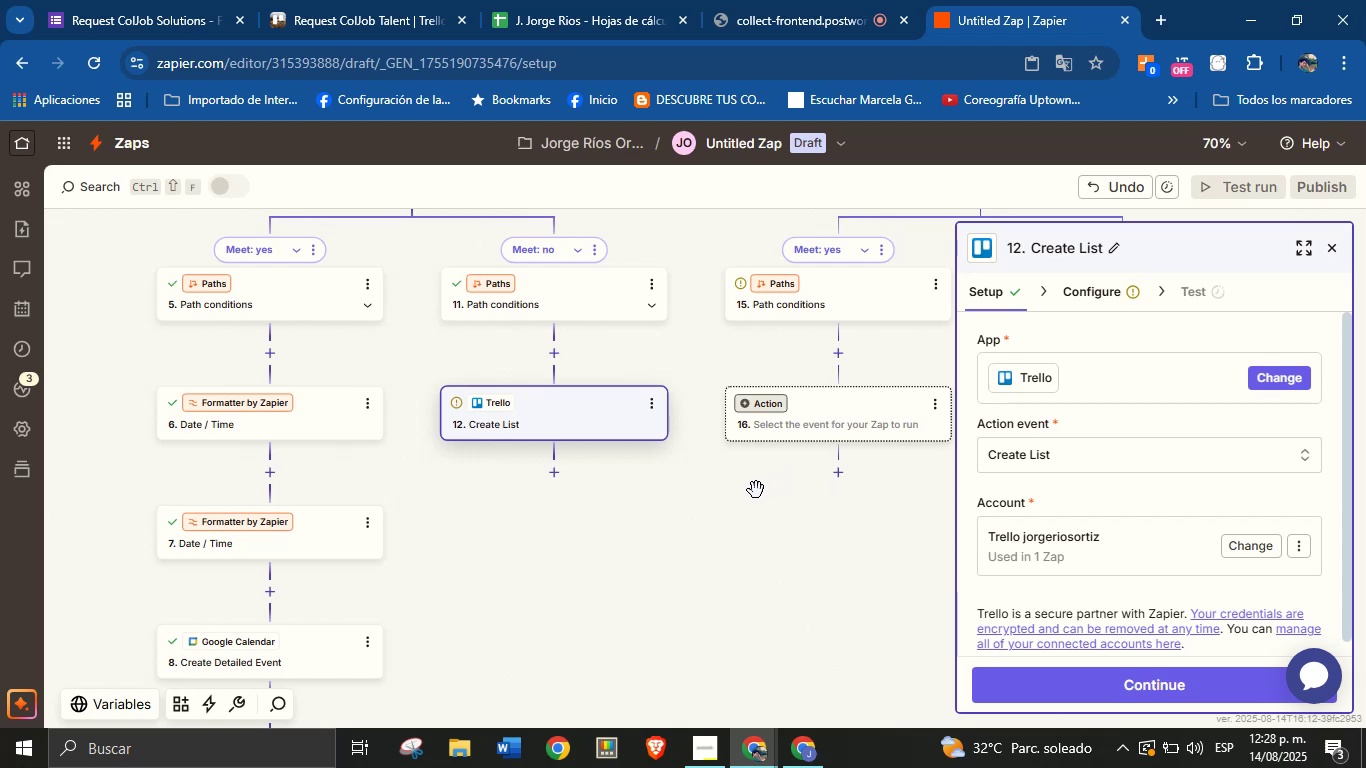 
wait(10.91)
 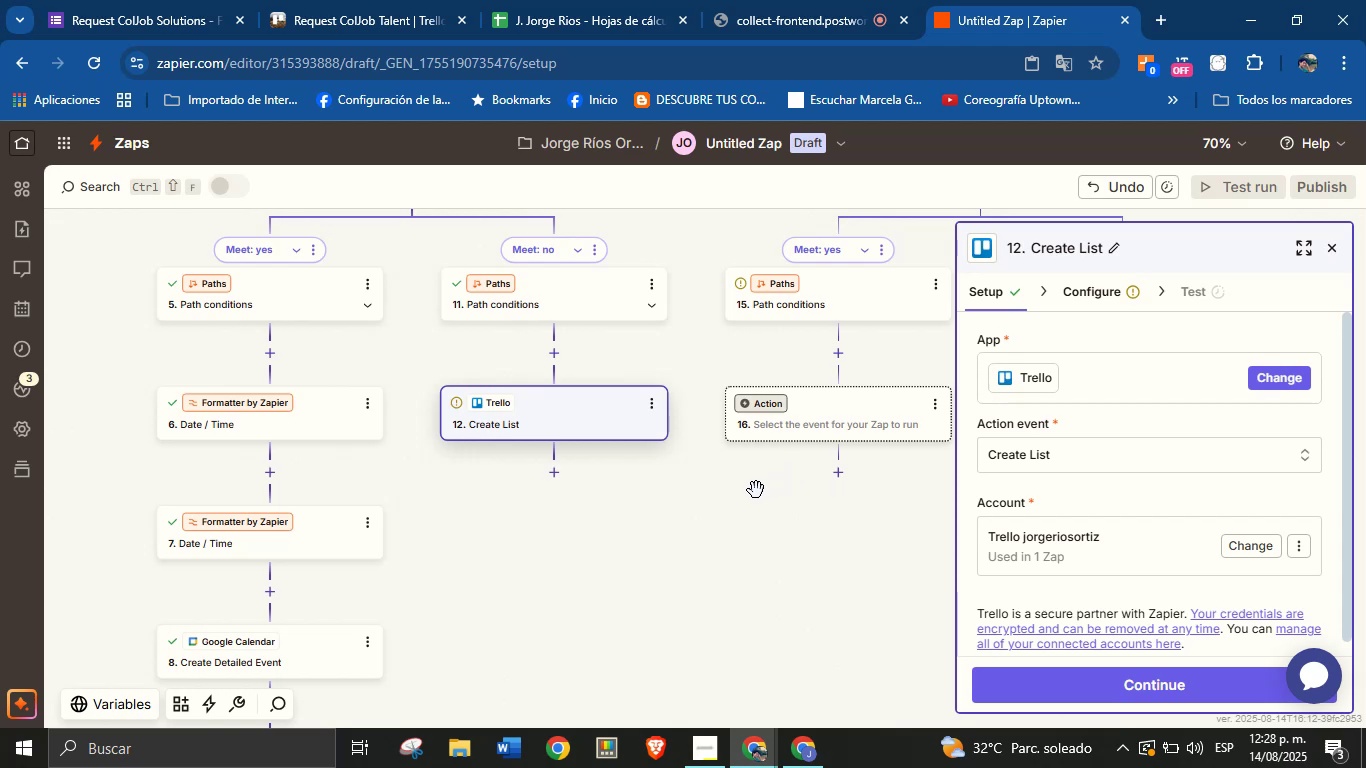 
left_click([1110, 677])
 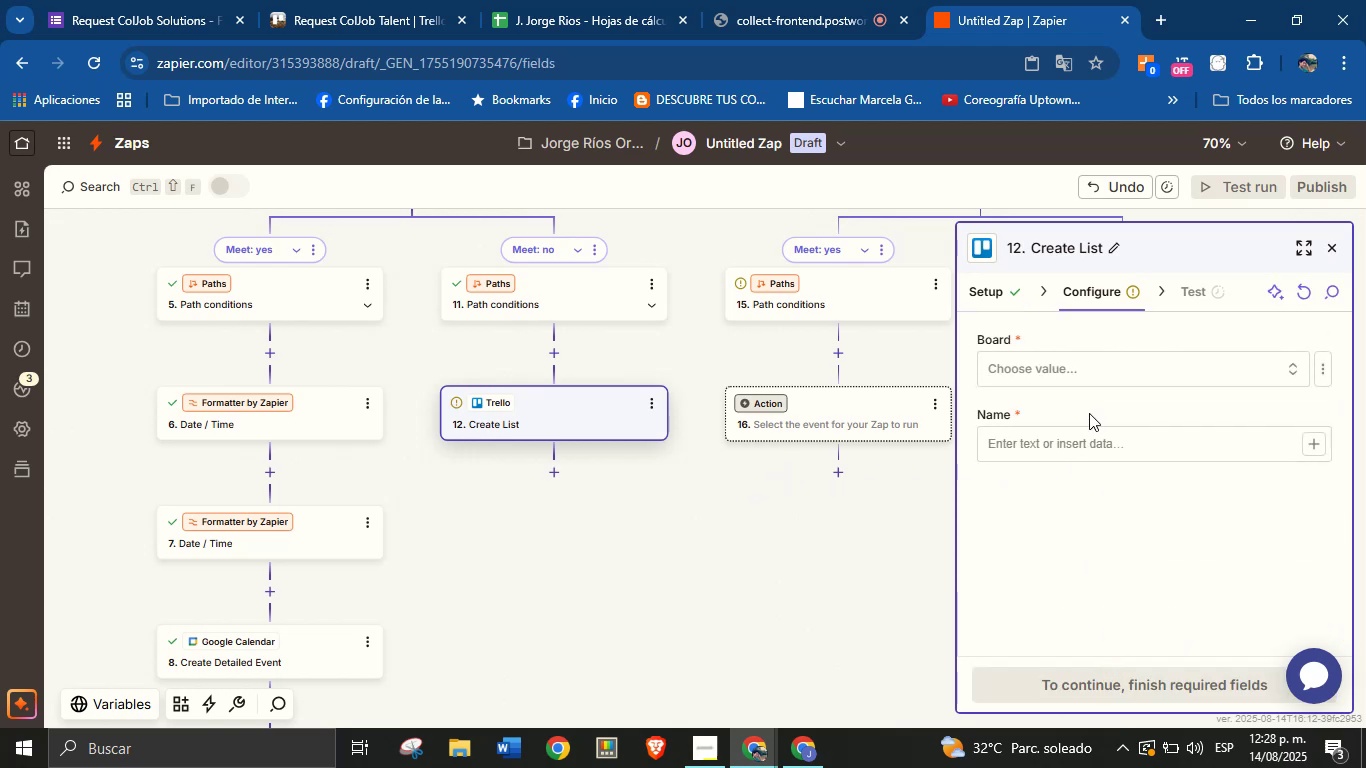 
left_click([1114, 373])
 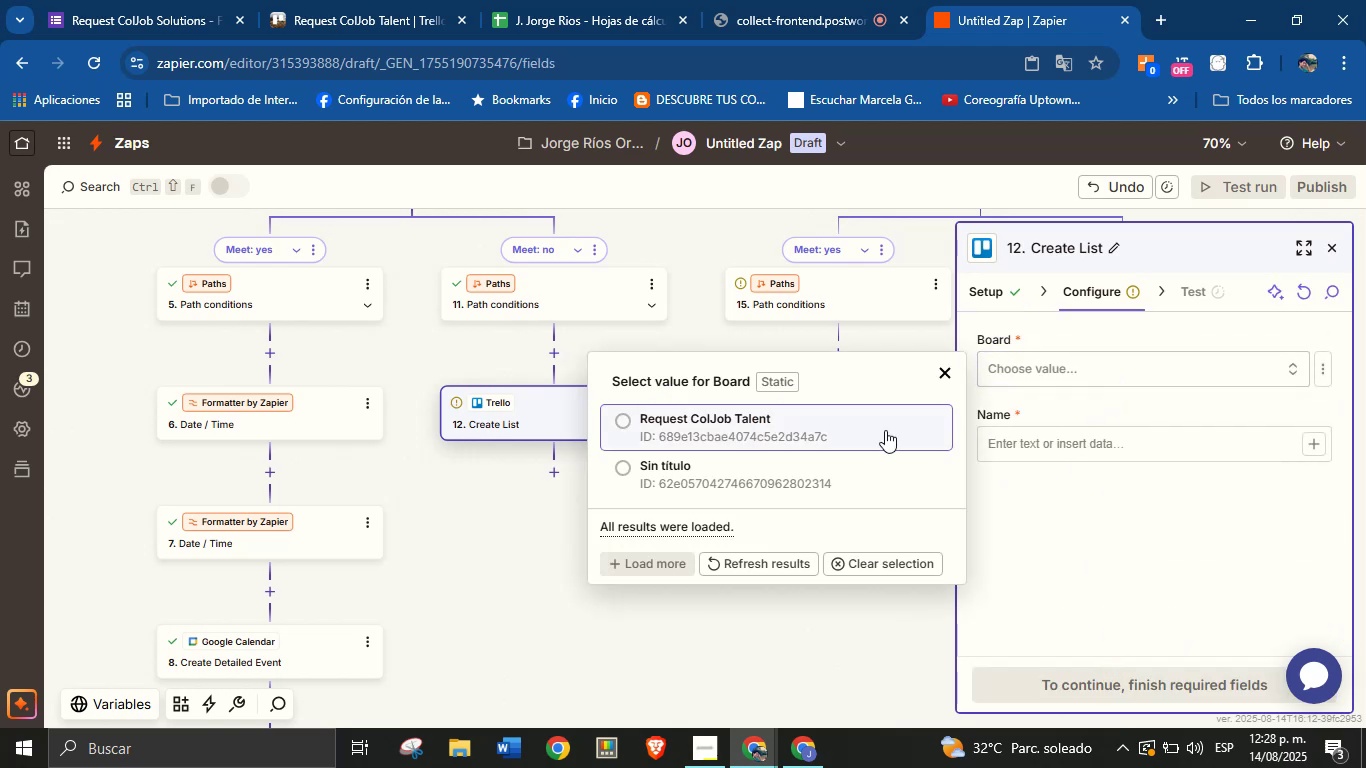 
left_click([822, 441])
 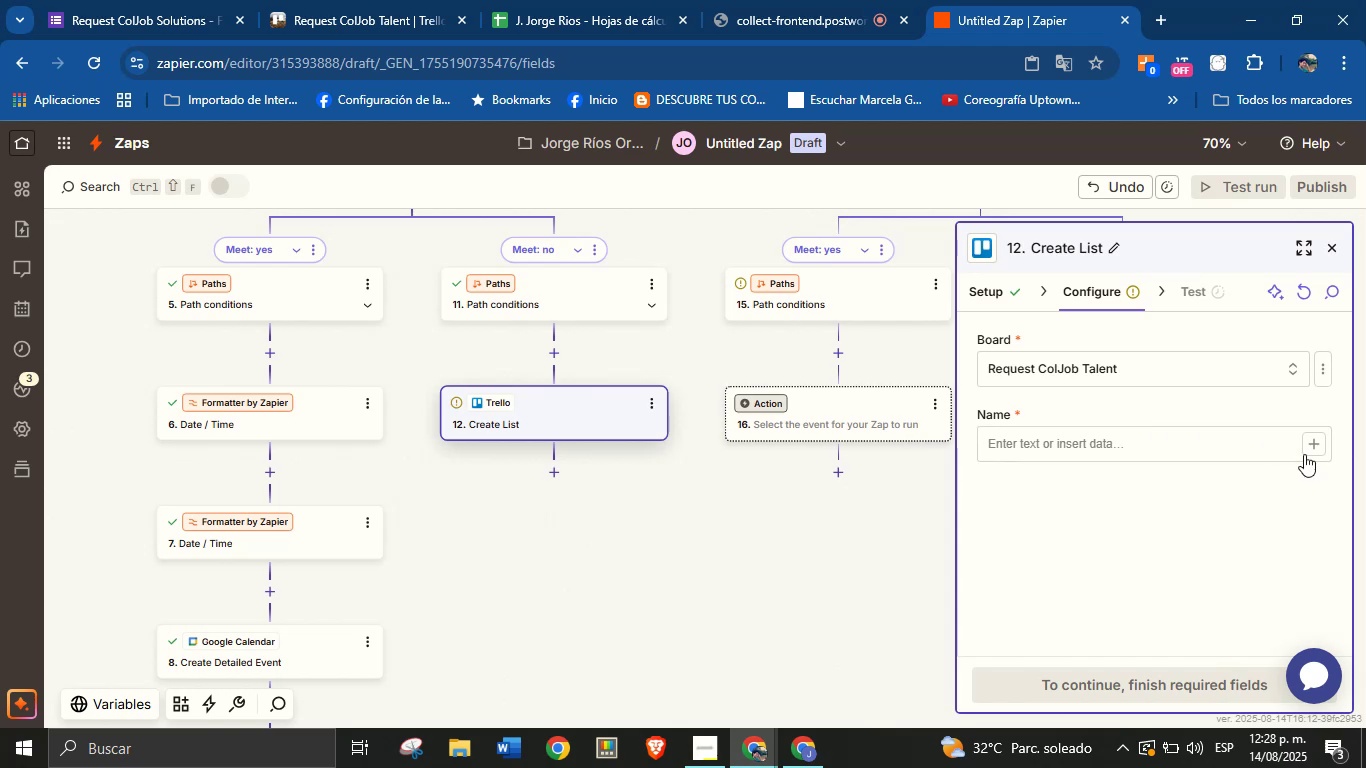 
left_click([1312, 447])
 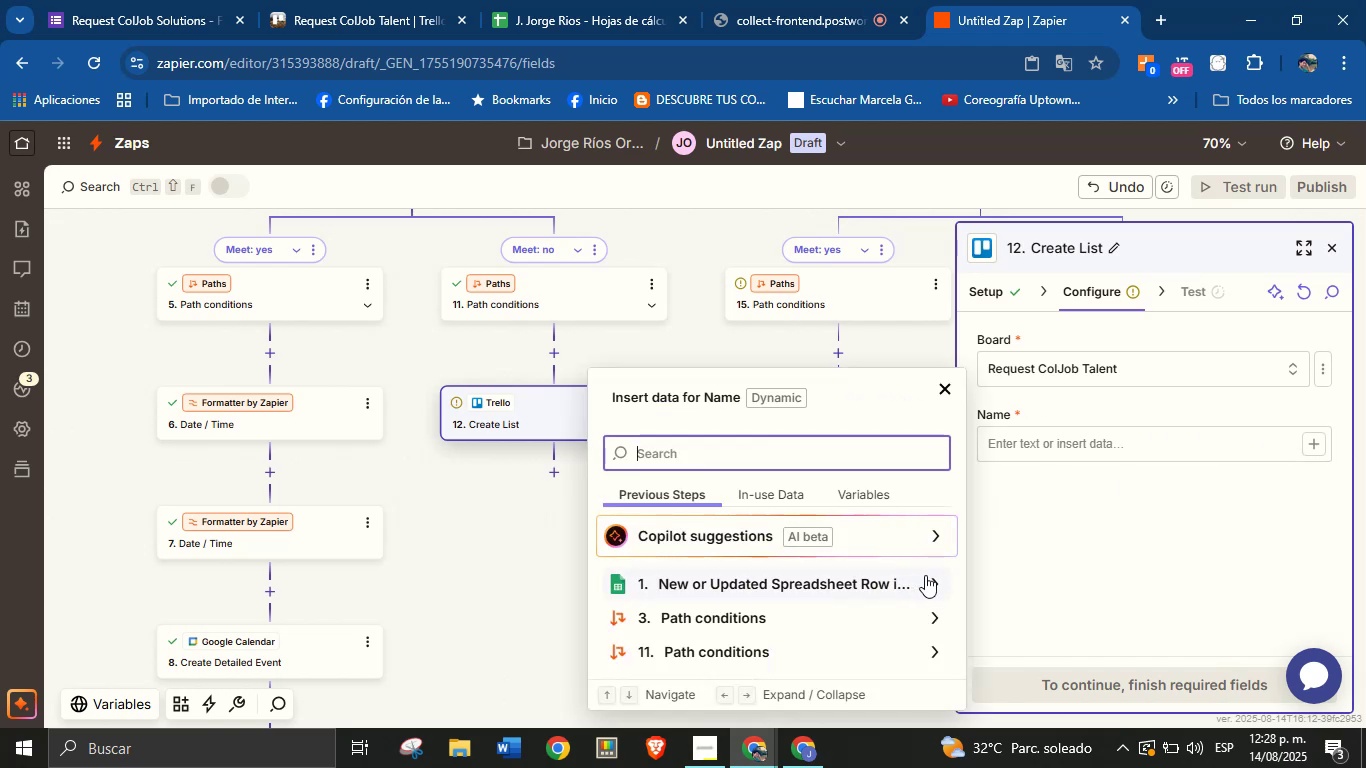 
left_click([934, 577])
 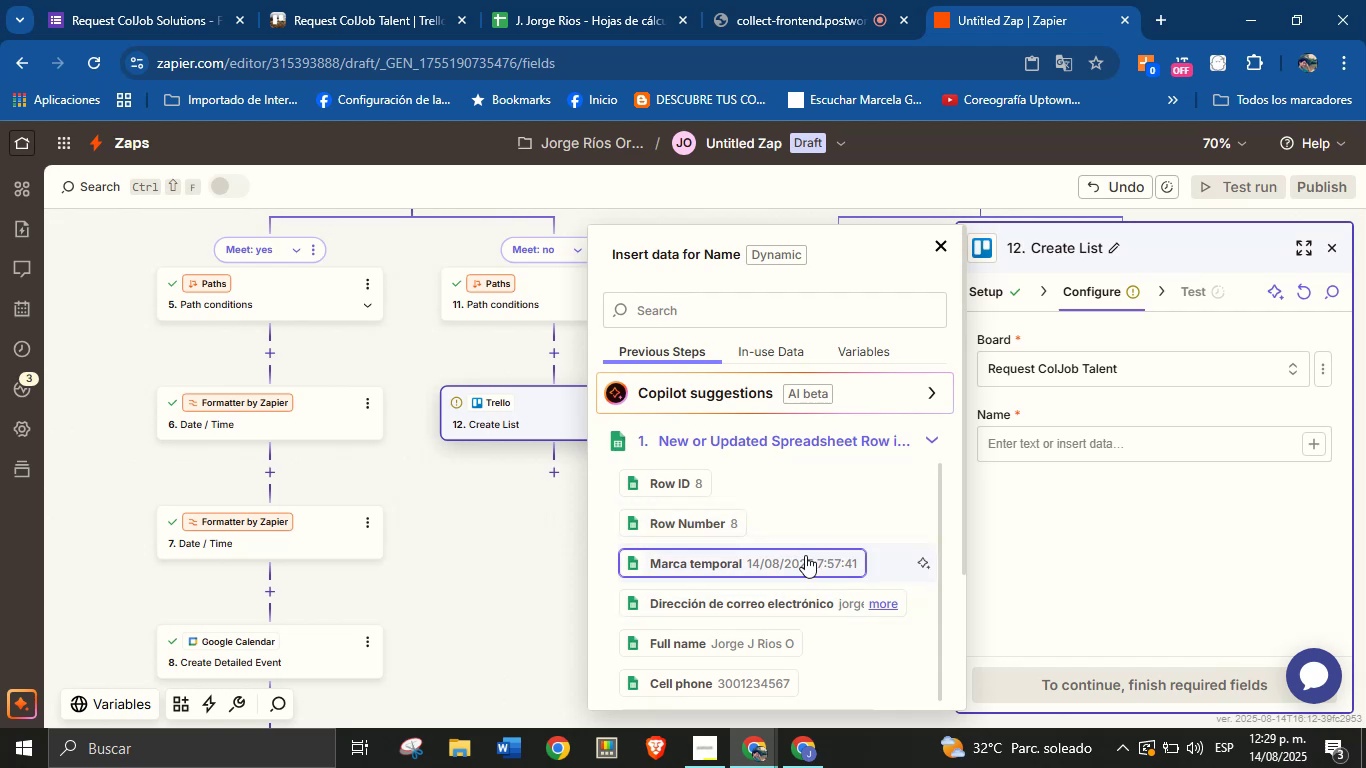 
wait(20.67)
 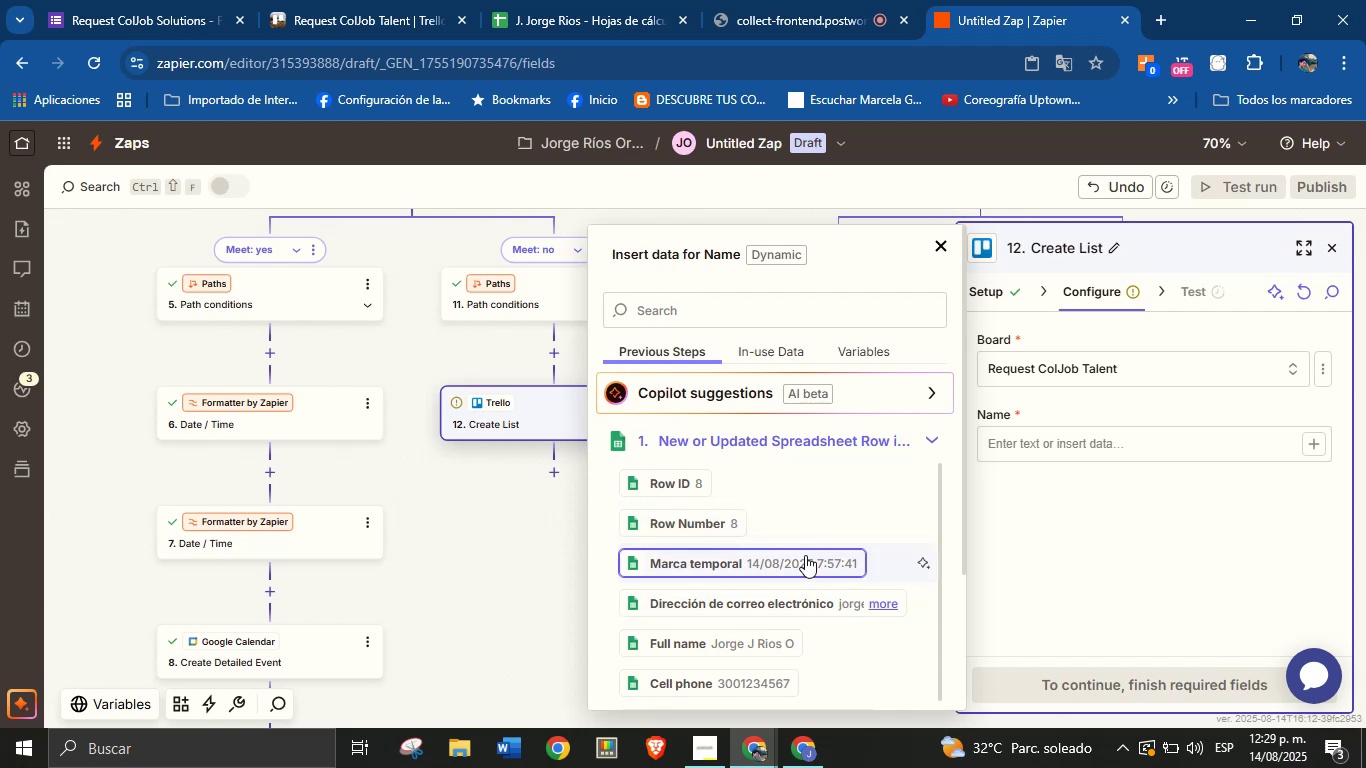 
scroll: coordinate [806, 527], scroll_direction: down, amount: 2.0
 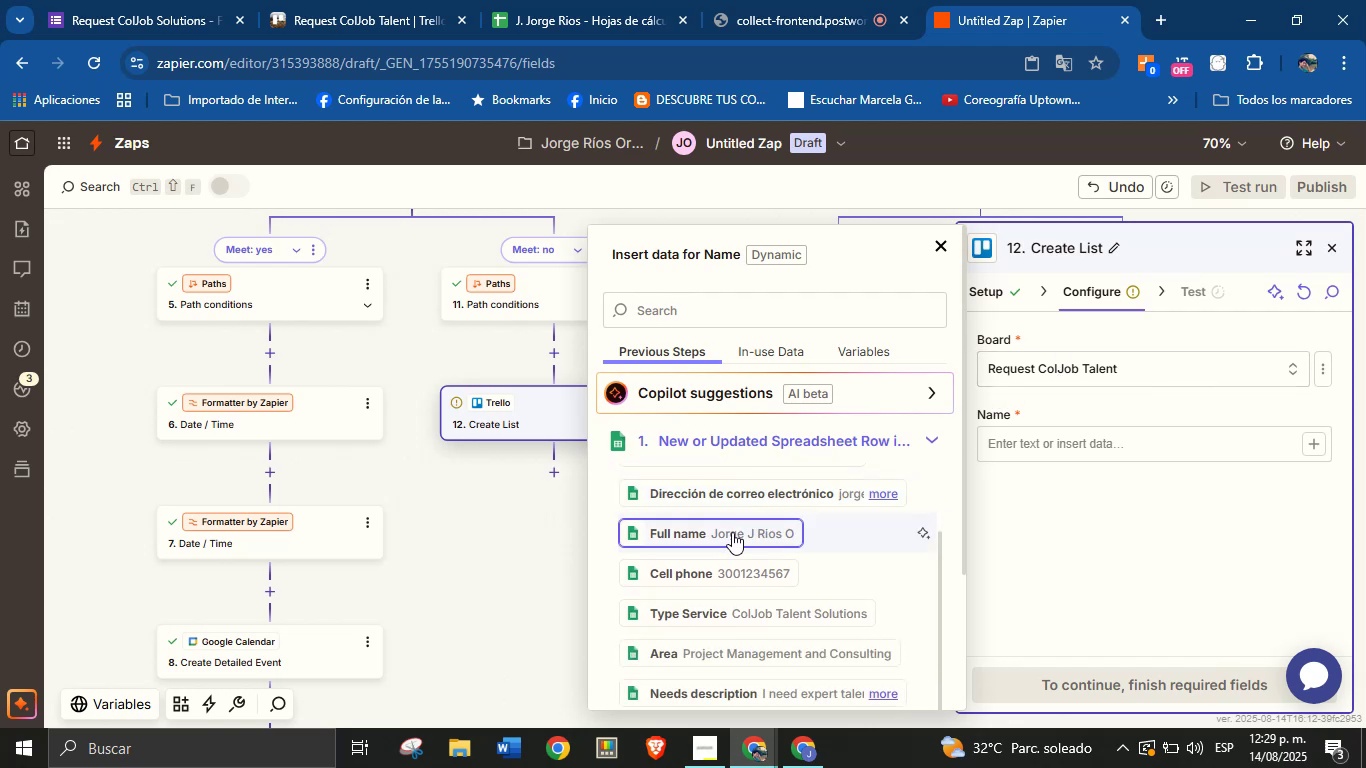 
wait(9.64)
 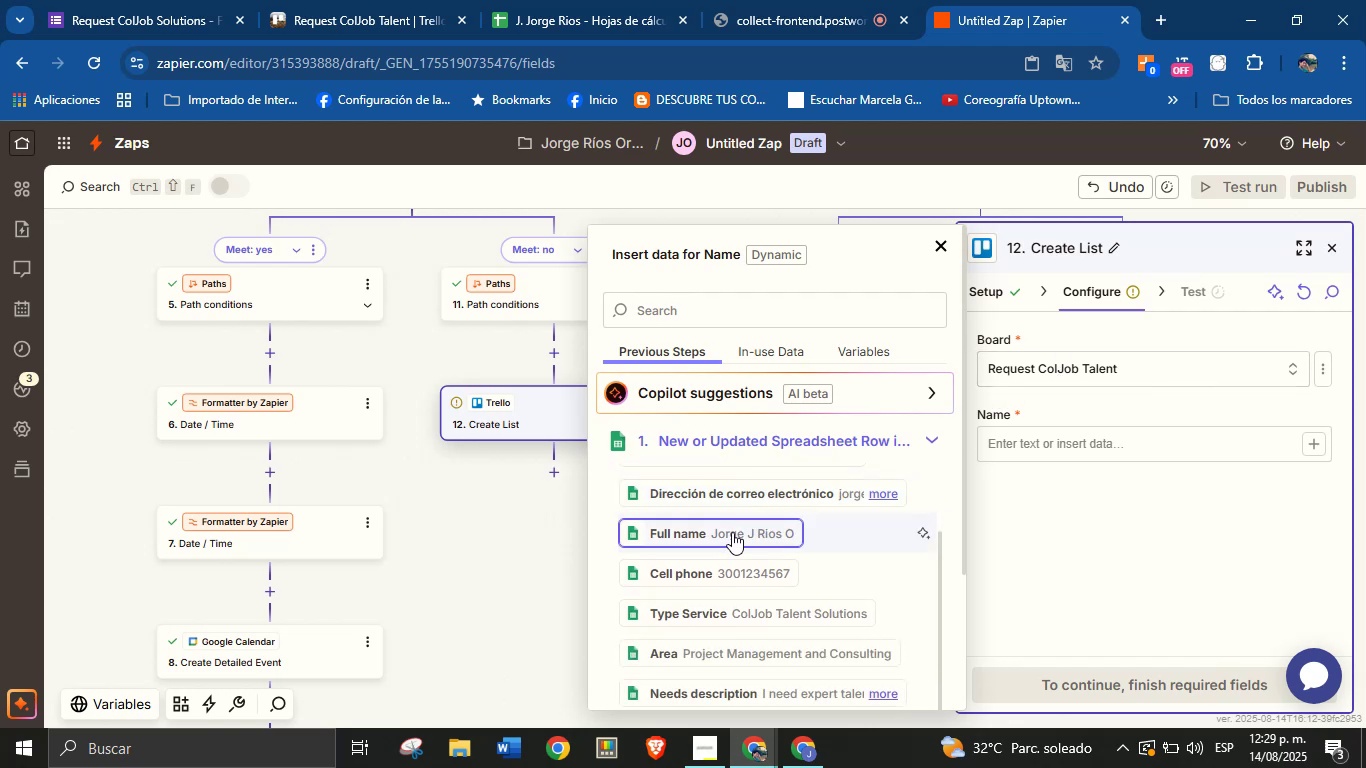 
scroll: coordinate [780, 589], scroll_direction: up, amount: 6.0
 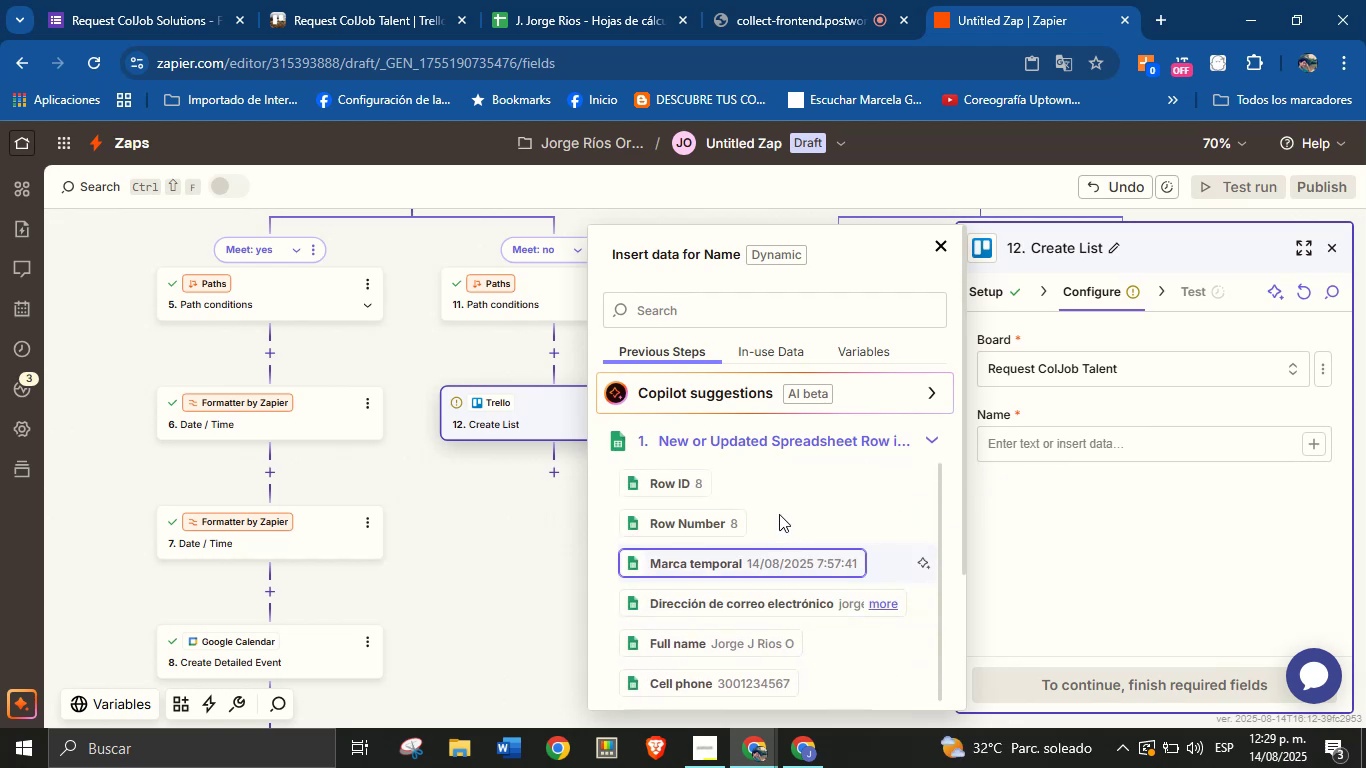 
scroll: coordinate [785, 555], scroll_direction: down, amount: 6.0
 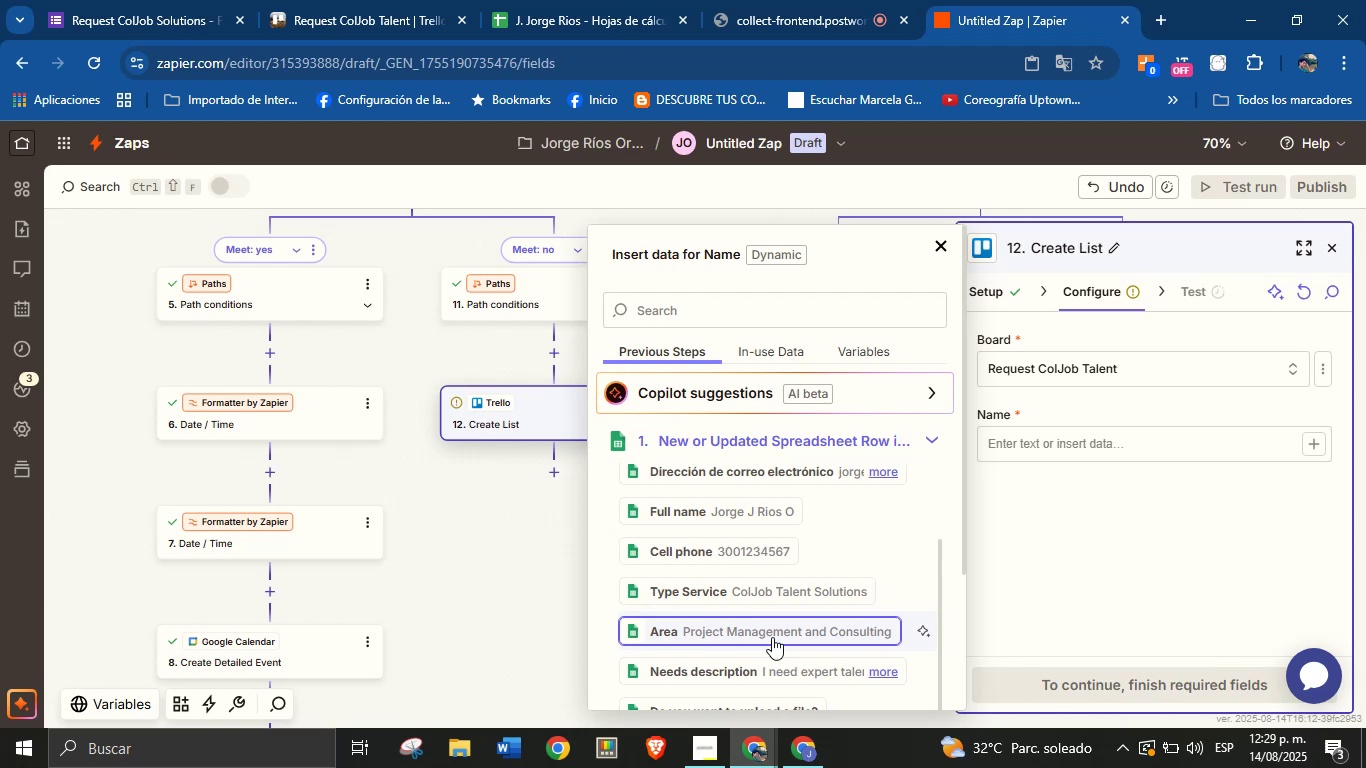 
left_click([772, 637])
 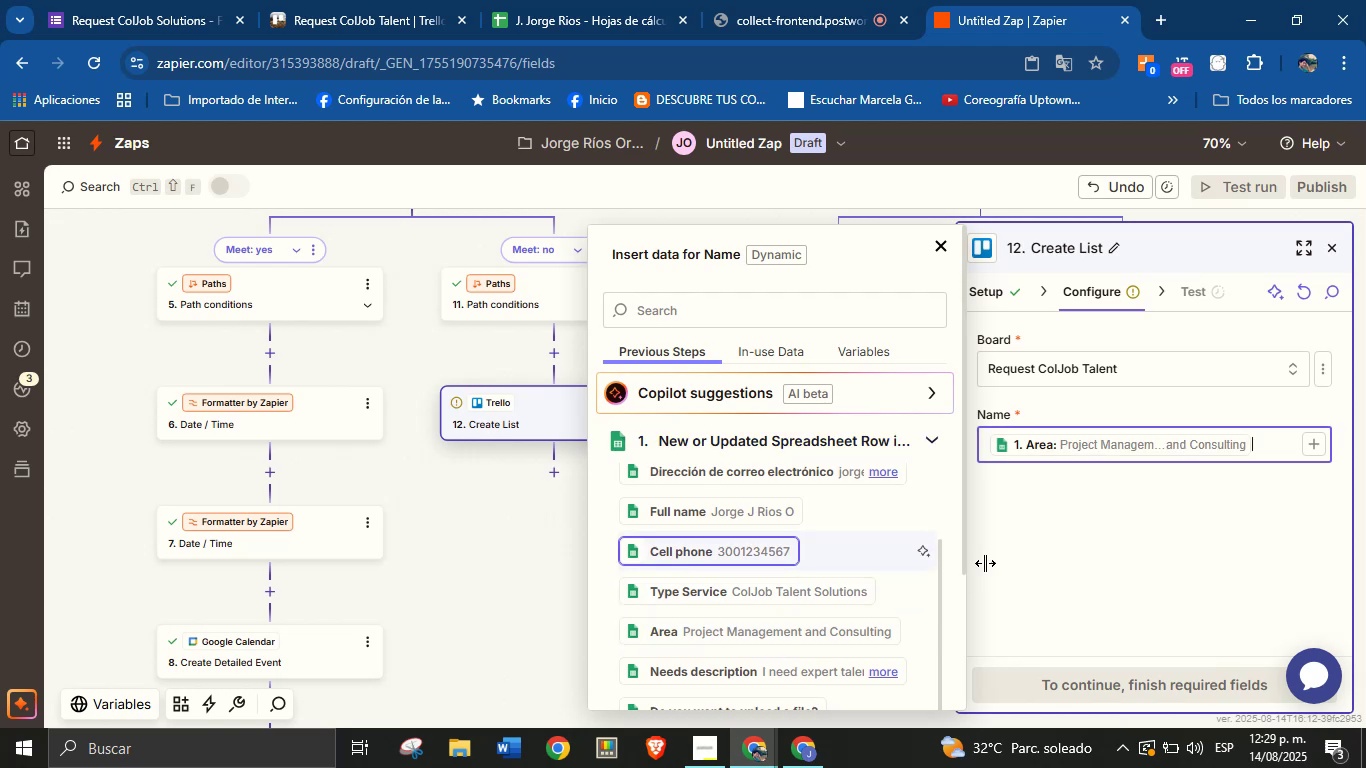 
left_click([1029, 541])
 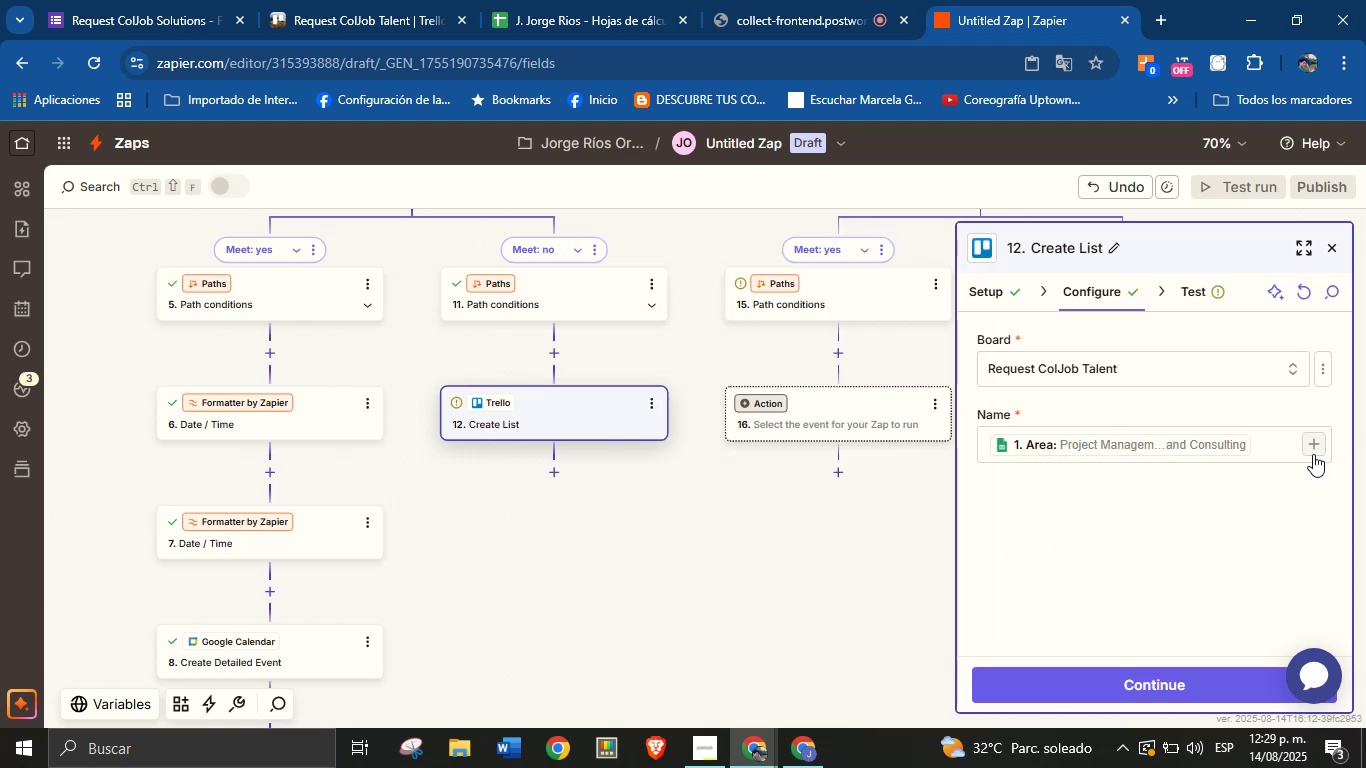 
left_click([1313, 453])
 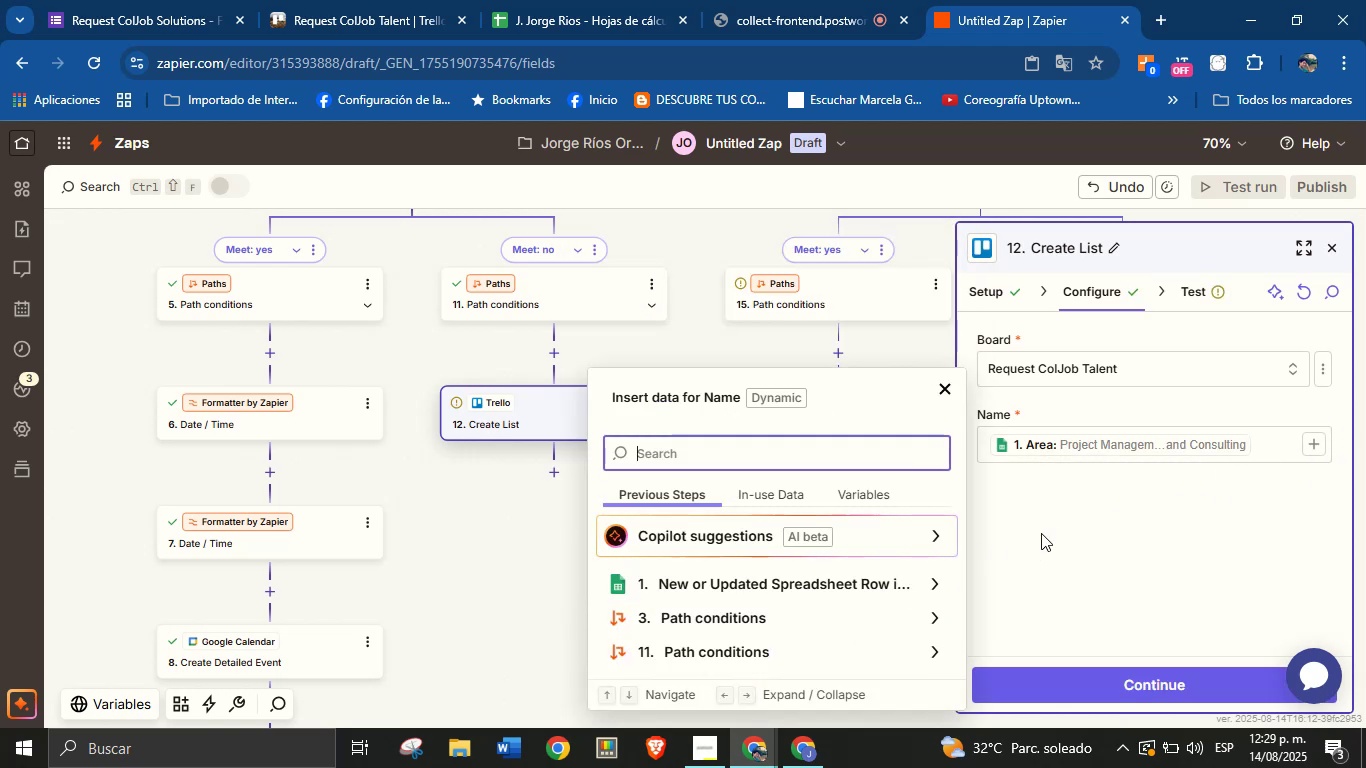 
left_click([1042, 533])
 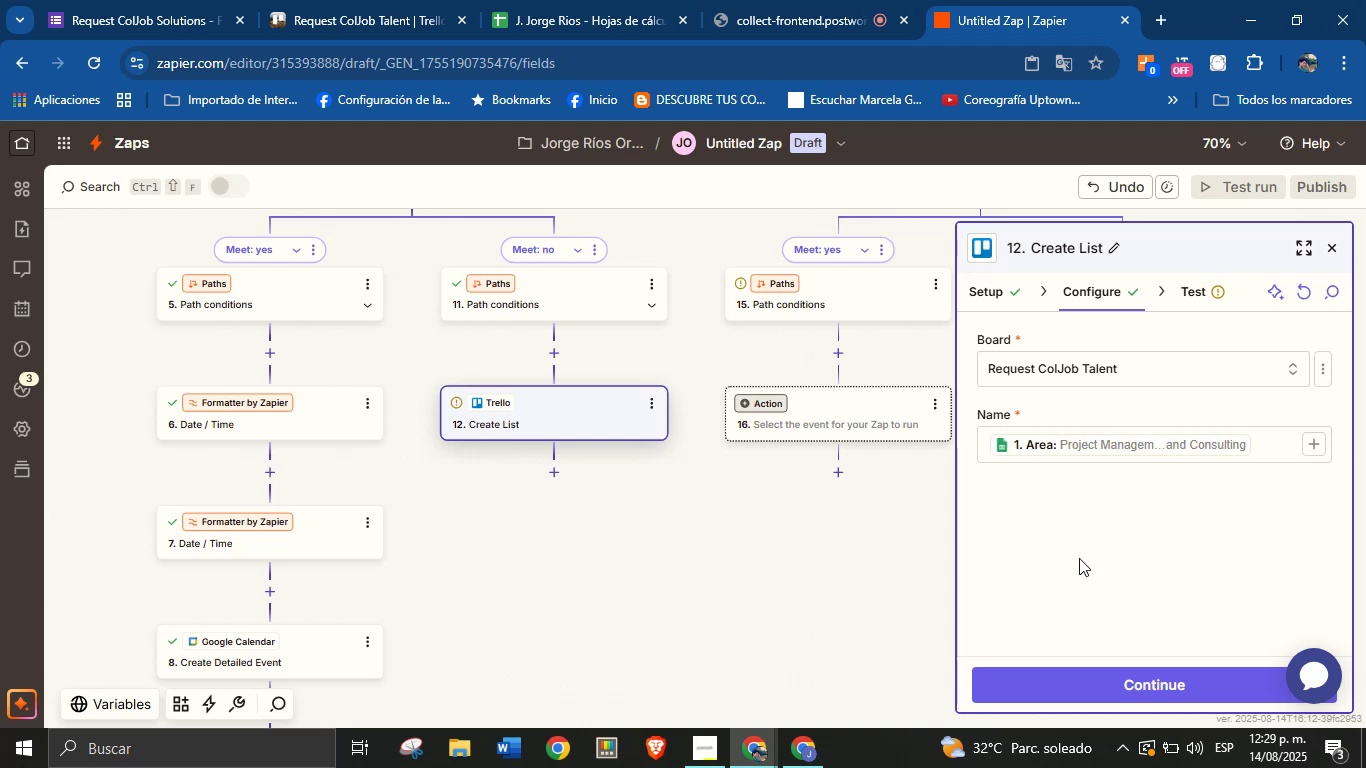 
wait(7.6)
 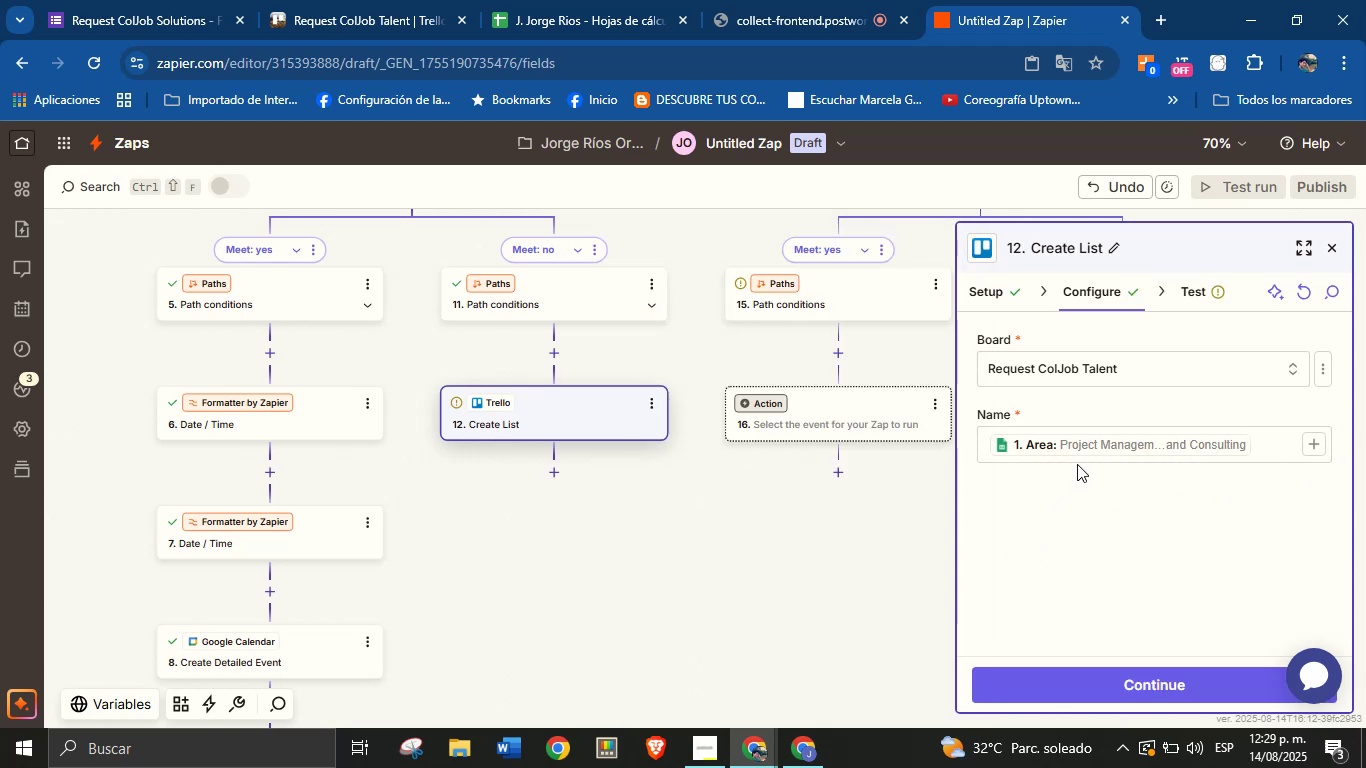 
left_click([1118, 674])
 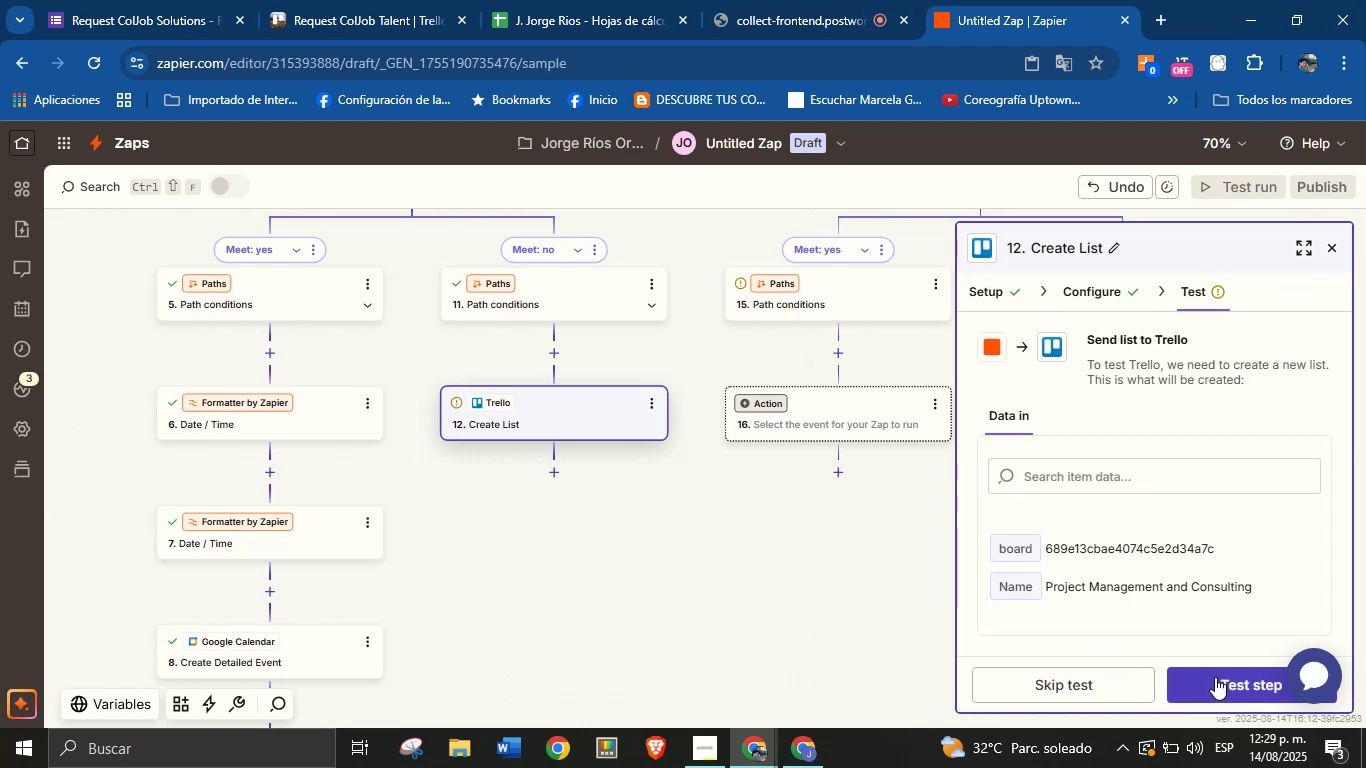 
left_click([1215, 685])
 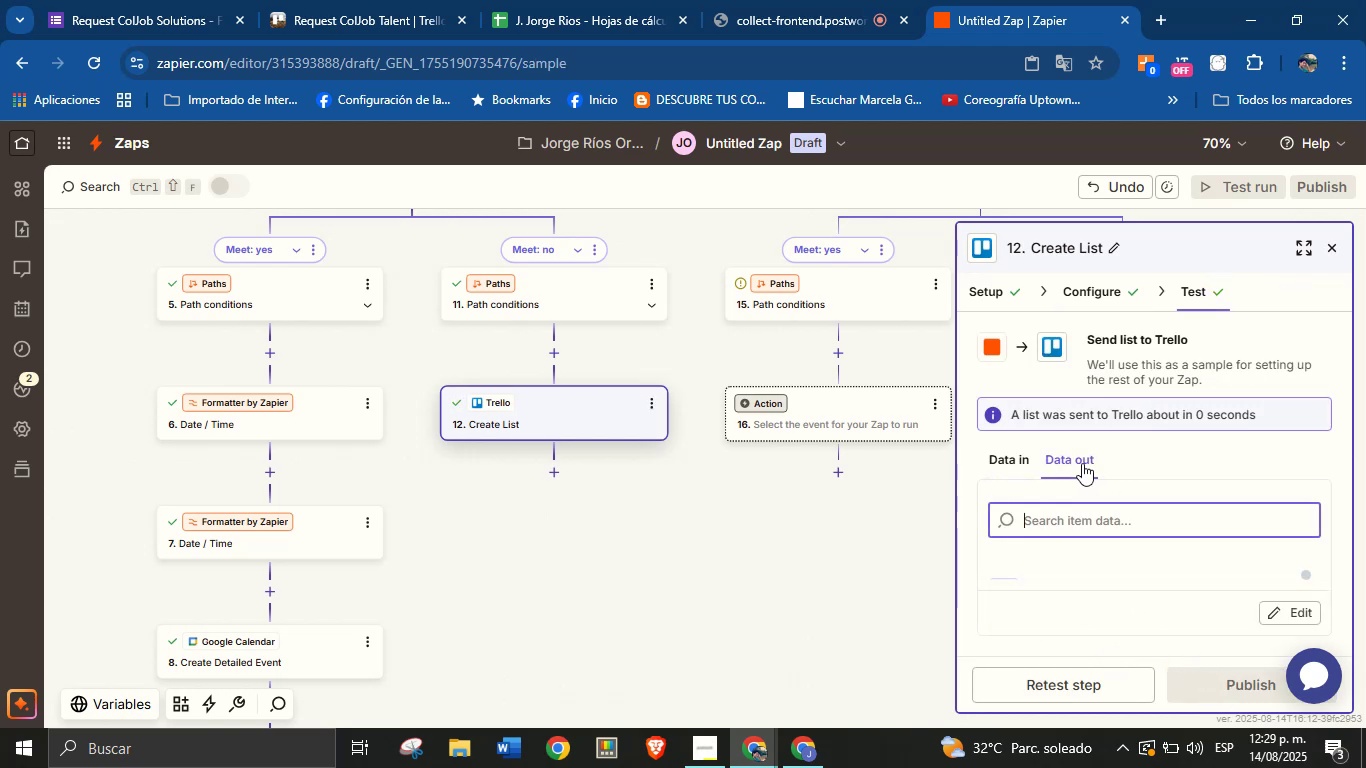 
left_click([373, 0])
 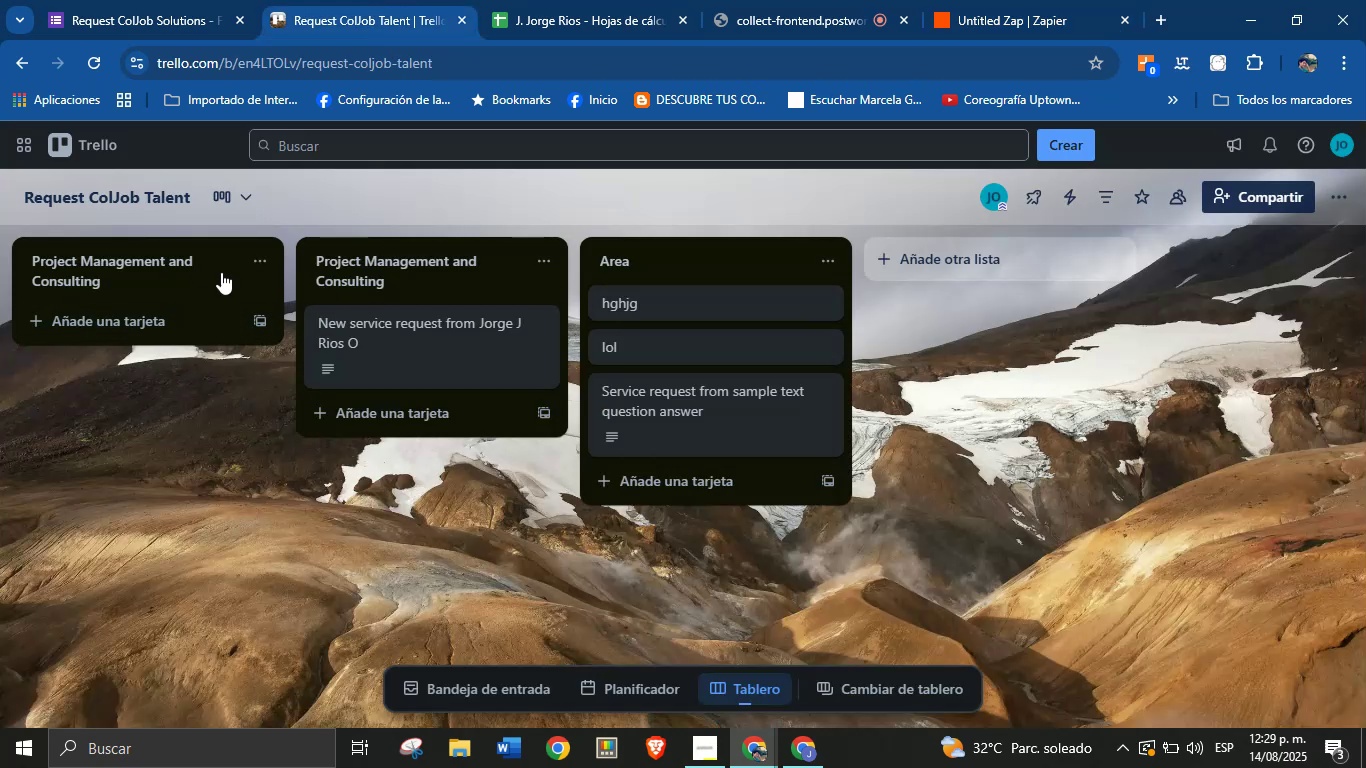 
wait(8.52)
 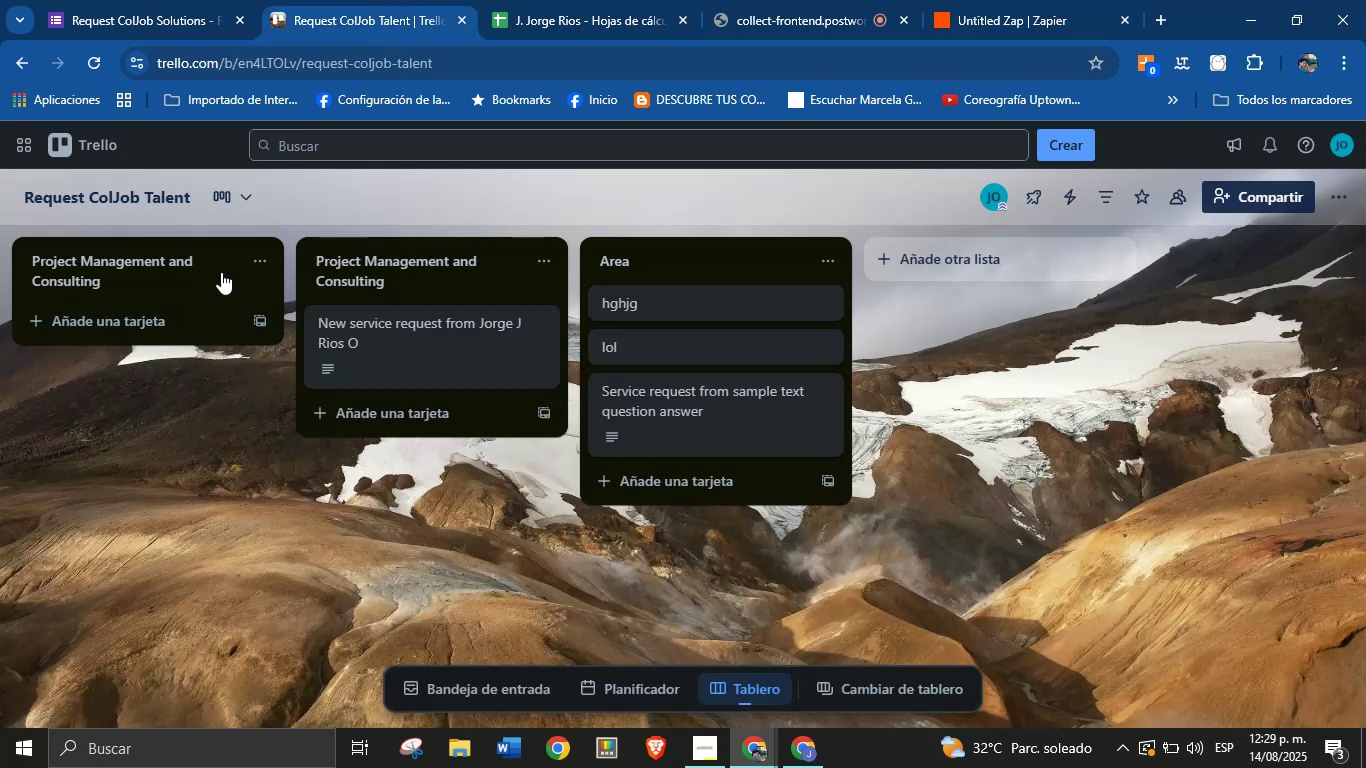 
left_click([167, 0])
 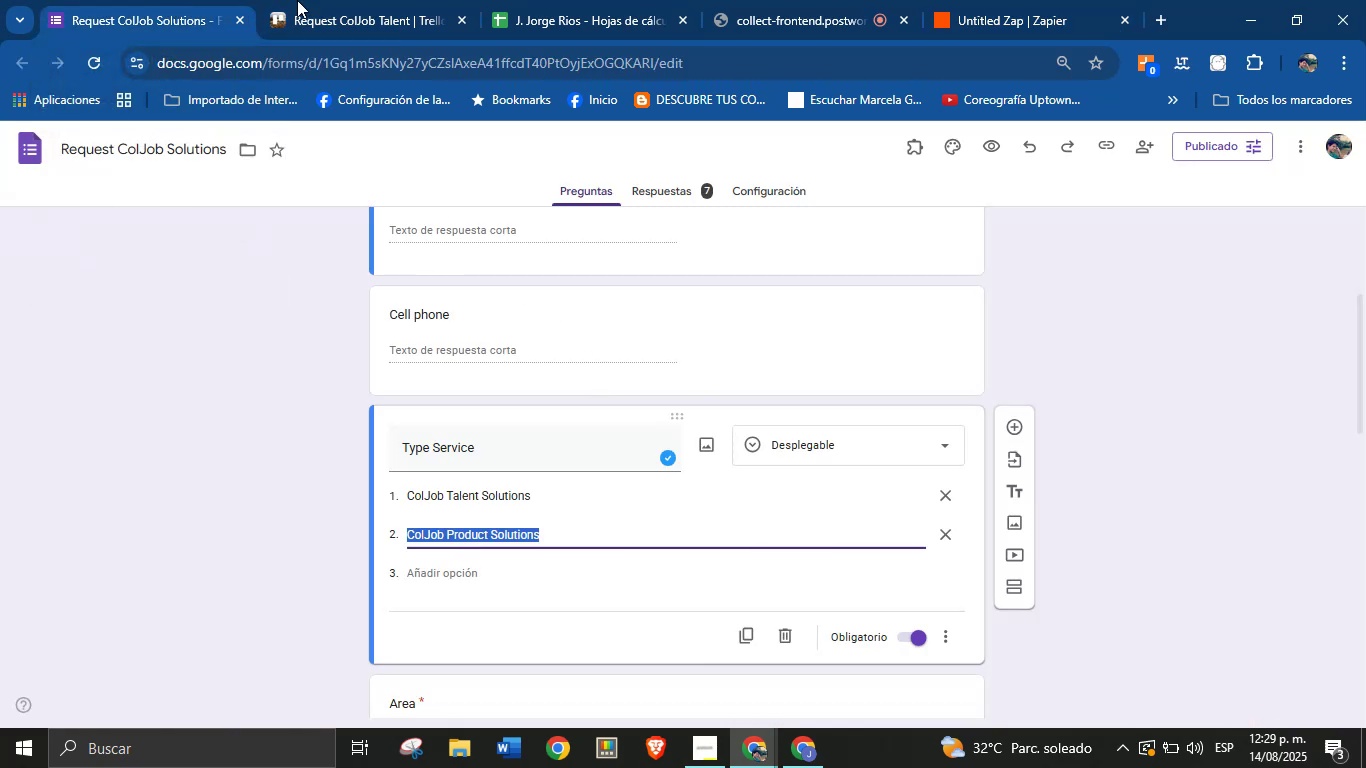 
left_click([332, 0])
 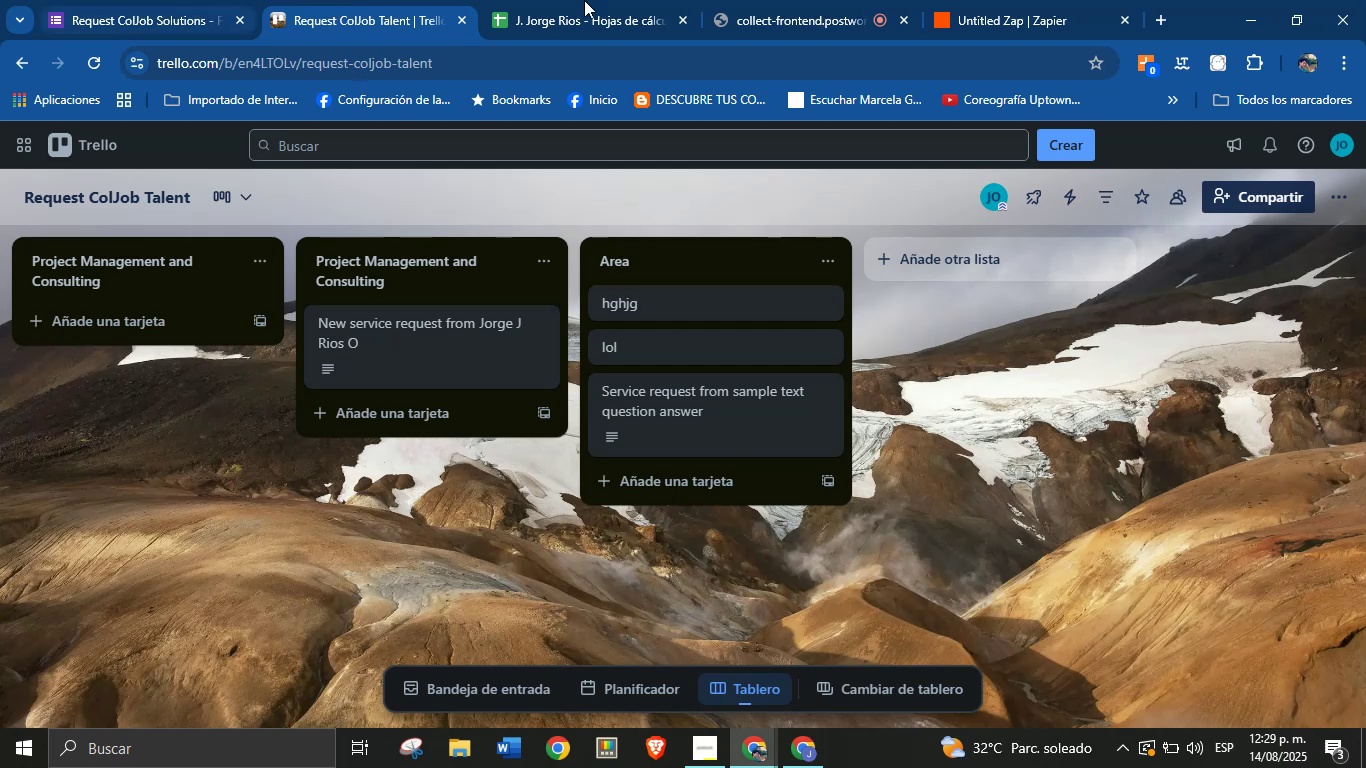 
left_click([989, 0])
 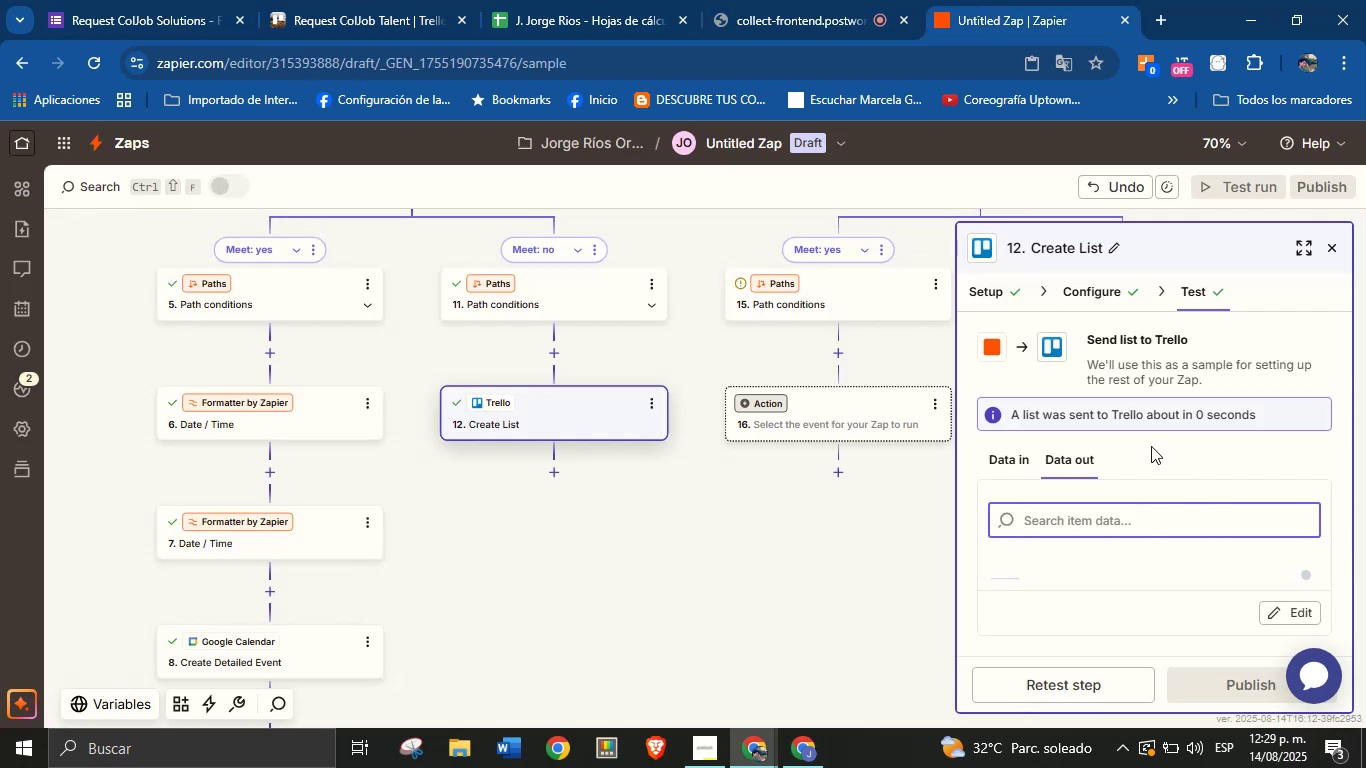 
left_click([1108, 290])
 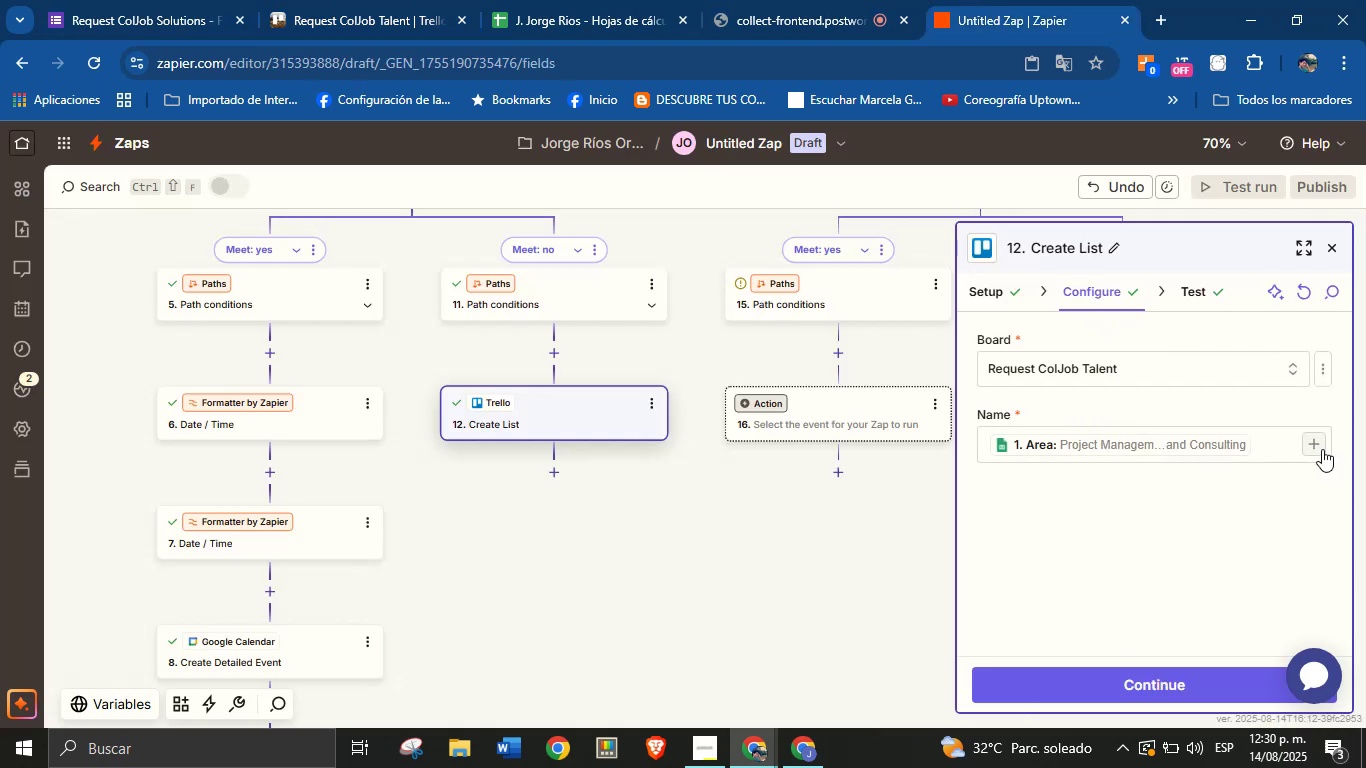 
left_click([1318, 455])
 